 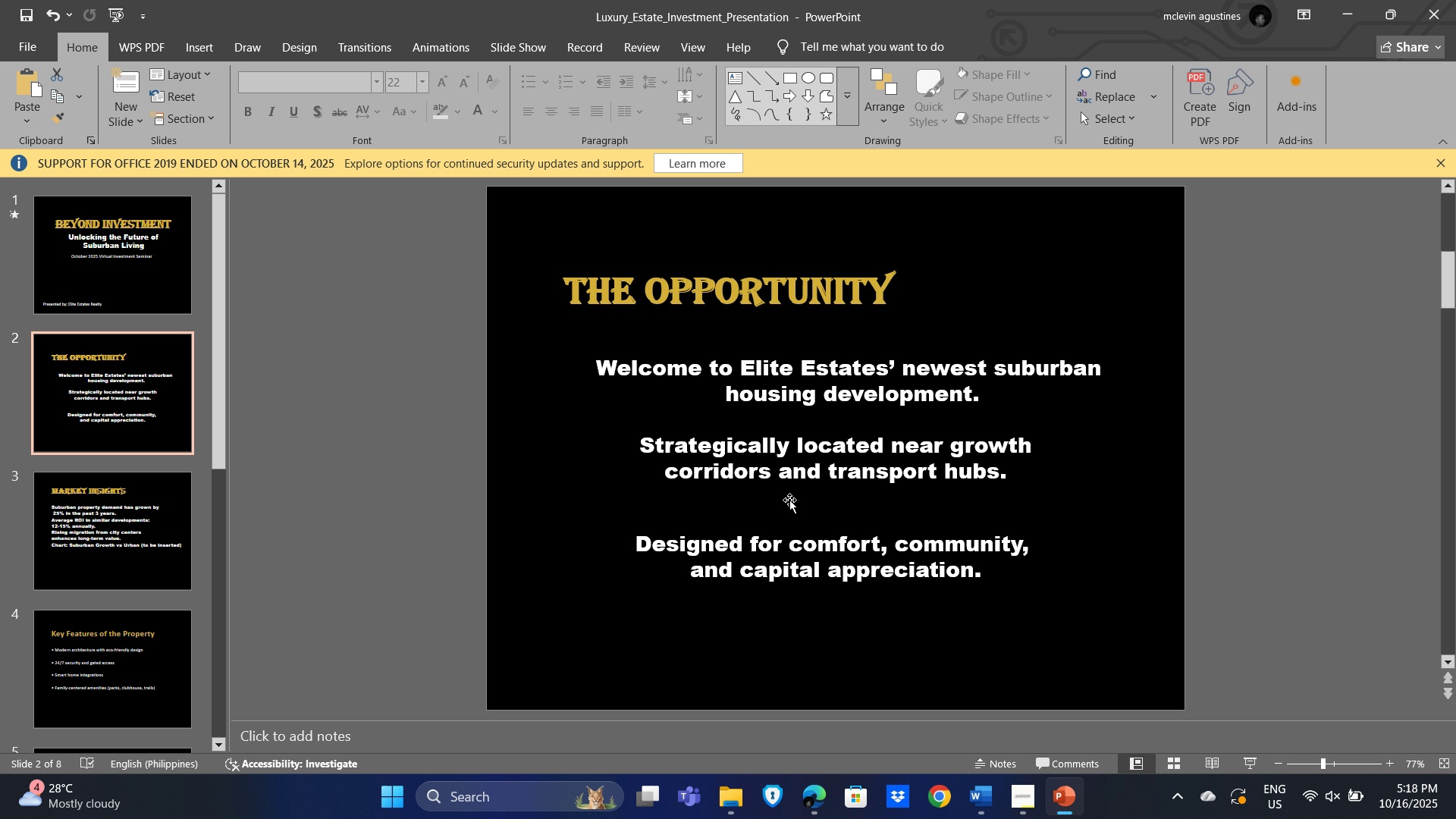 
left_click_drag(start_coordinate=[820, 501], to_coordinate=[822, 487])
 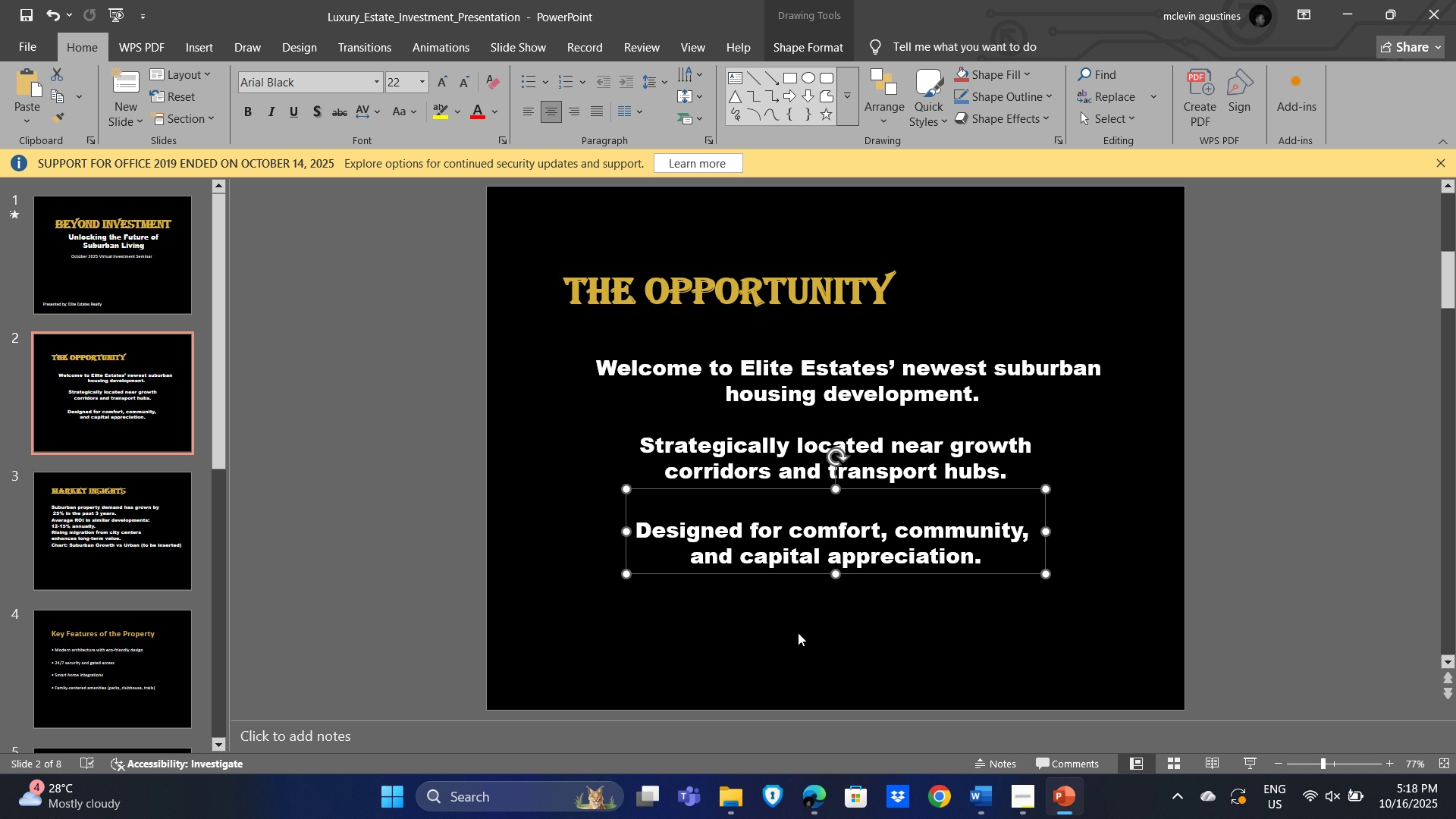 
left_click([798, 632])
 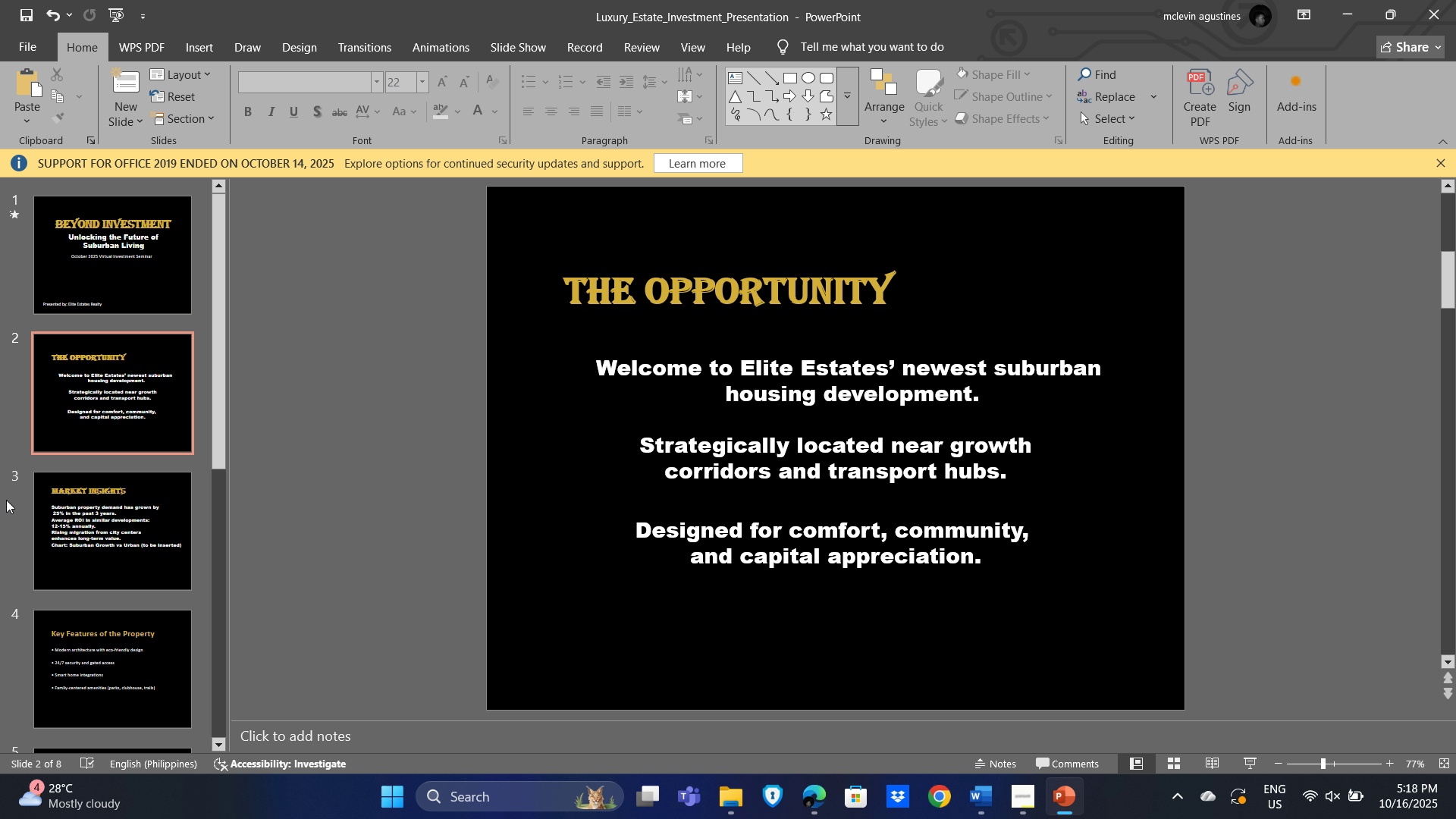 
left_click([113, 531])
 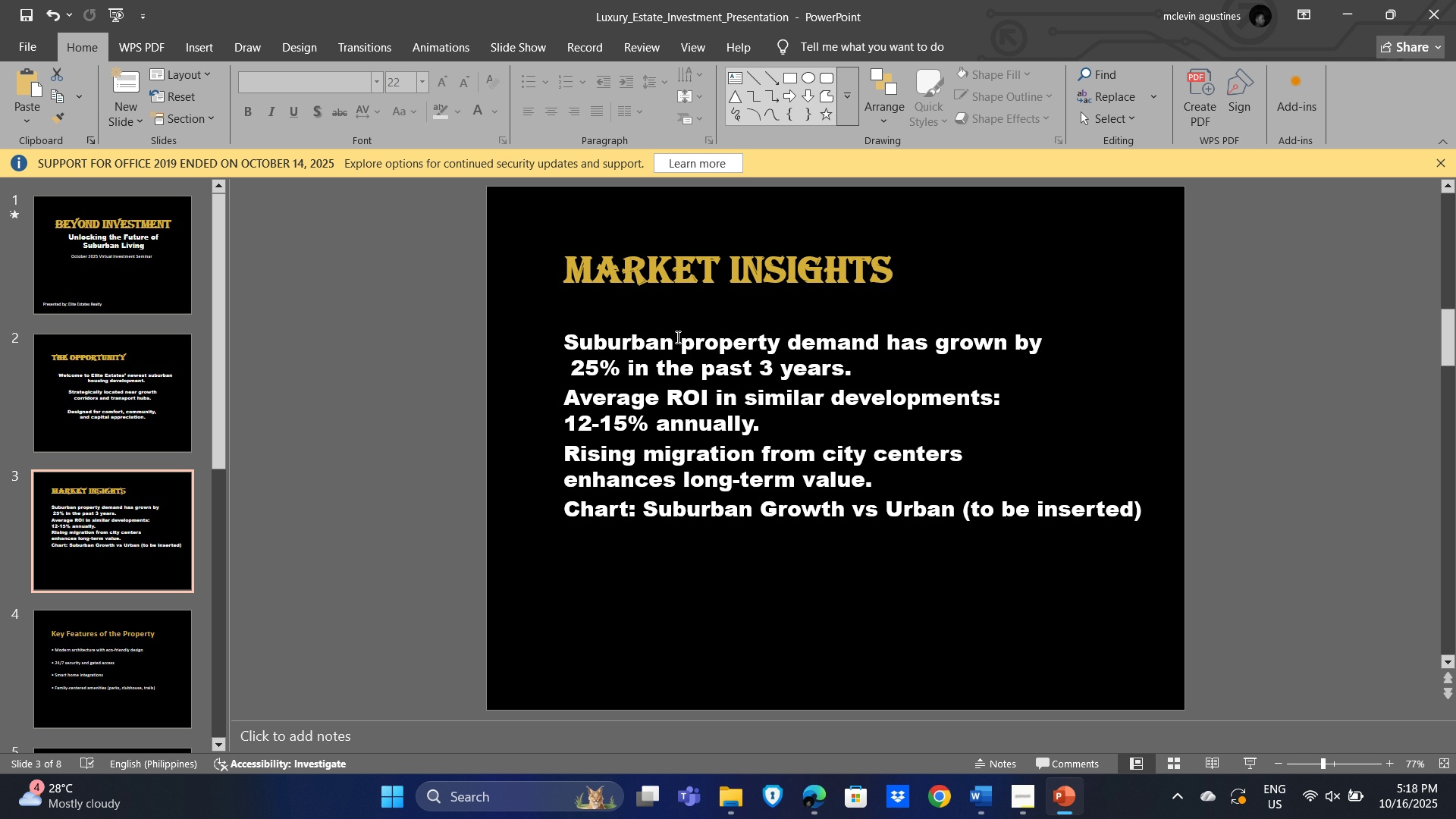 
hold_key(key=ControlLeft, duration=1.52)
left_click([624, 344])
 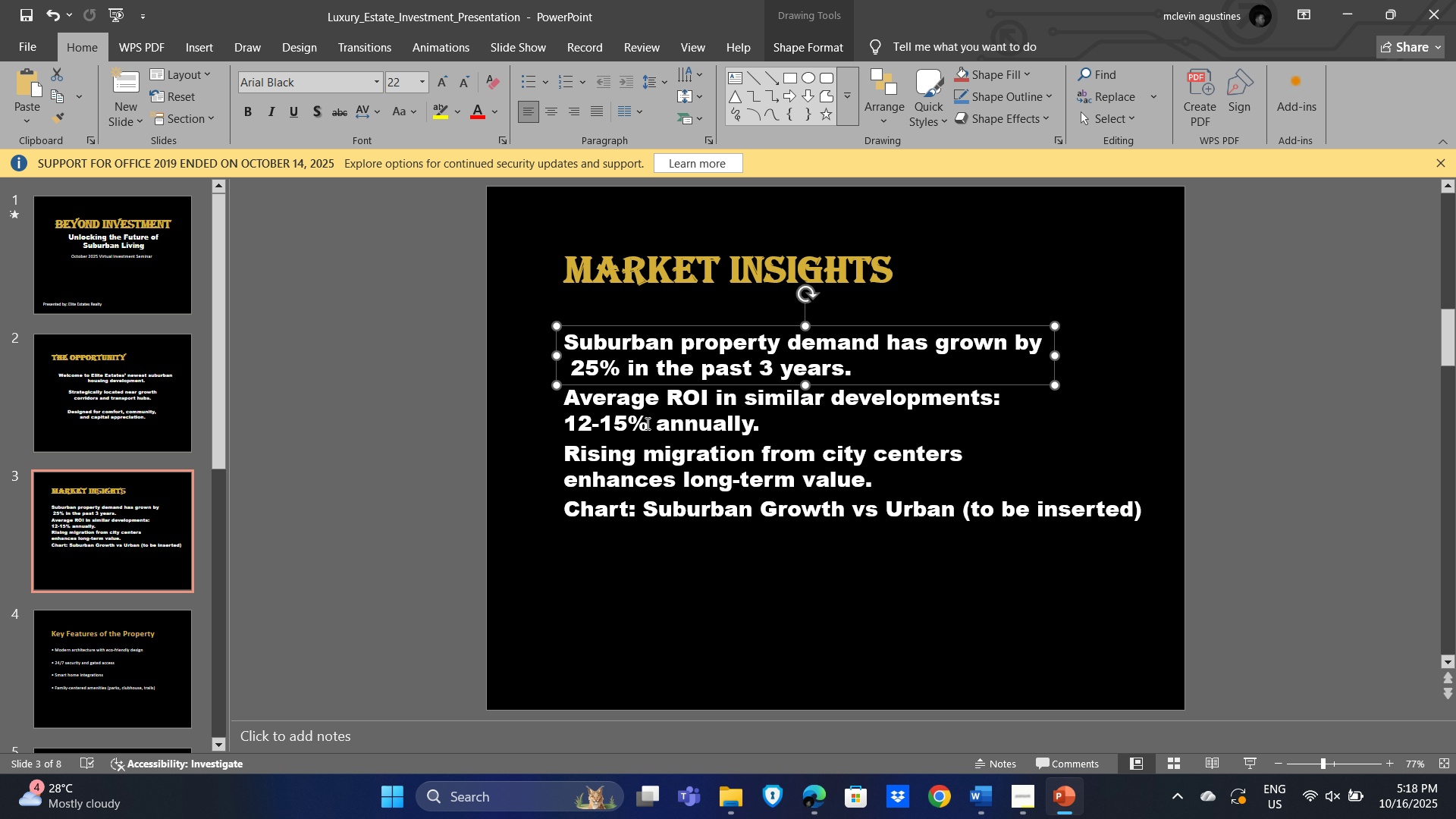 
left_click([647, 422])
 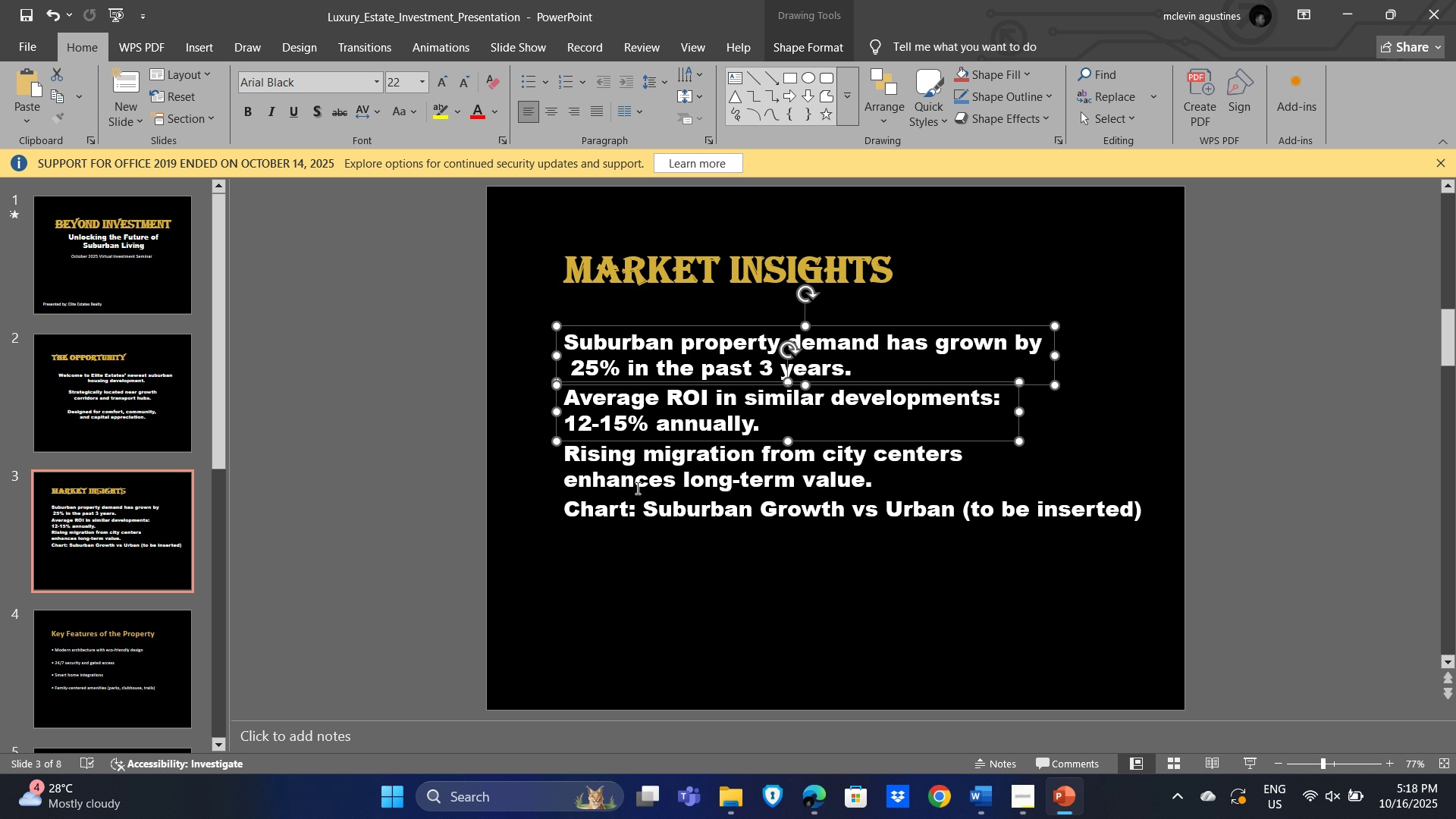 
hold_key(key=ControlLeft, duration=1.5)
left_click([643, 483])
 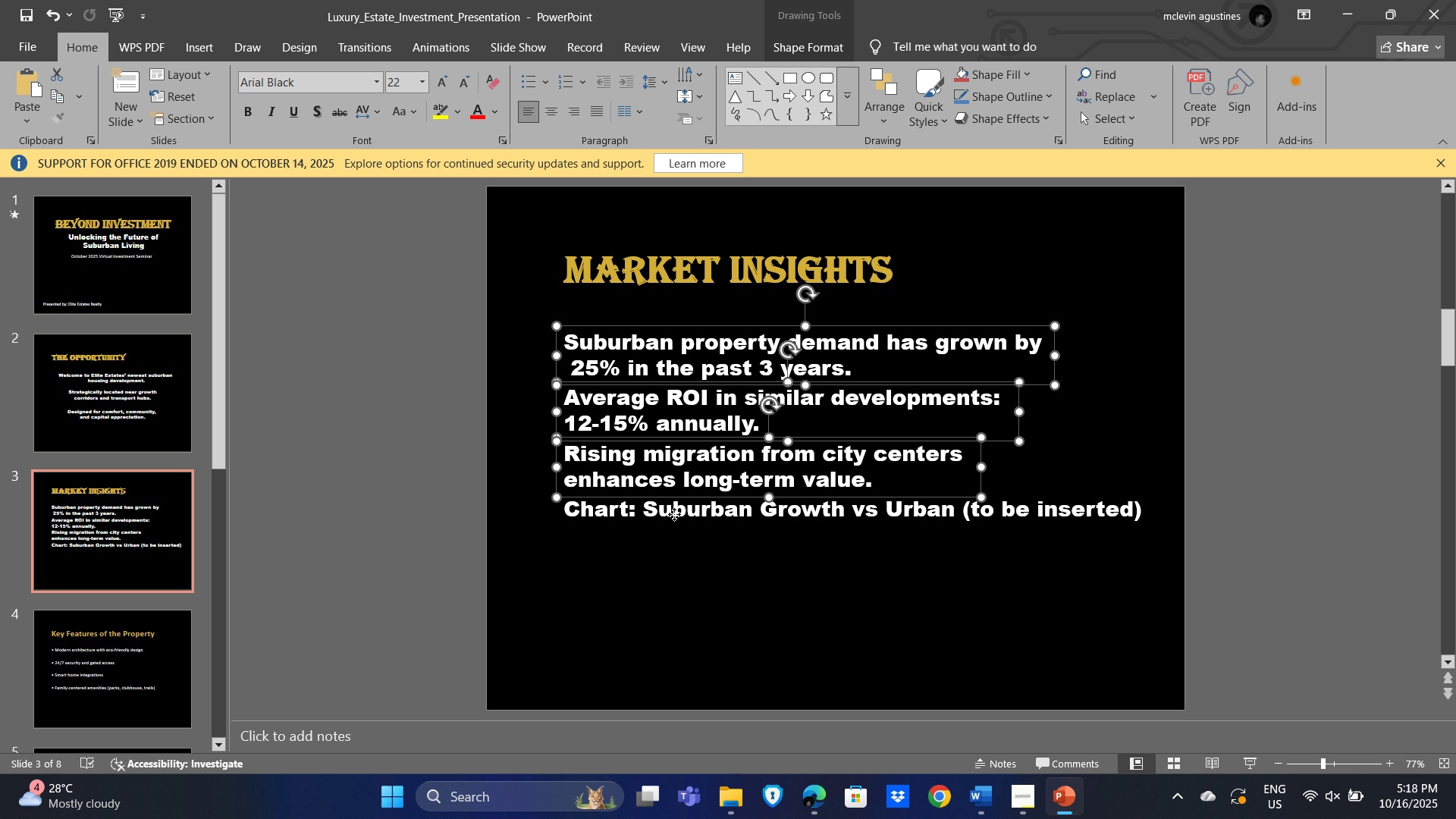 
left_click([674, 514])
 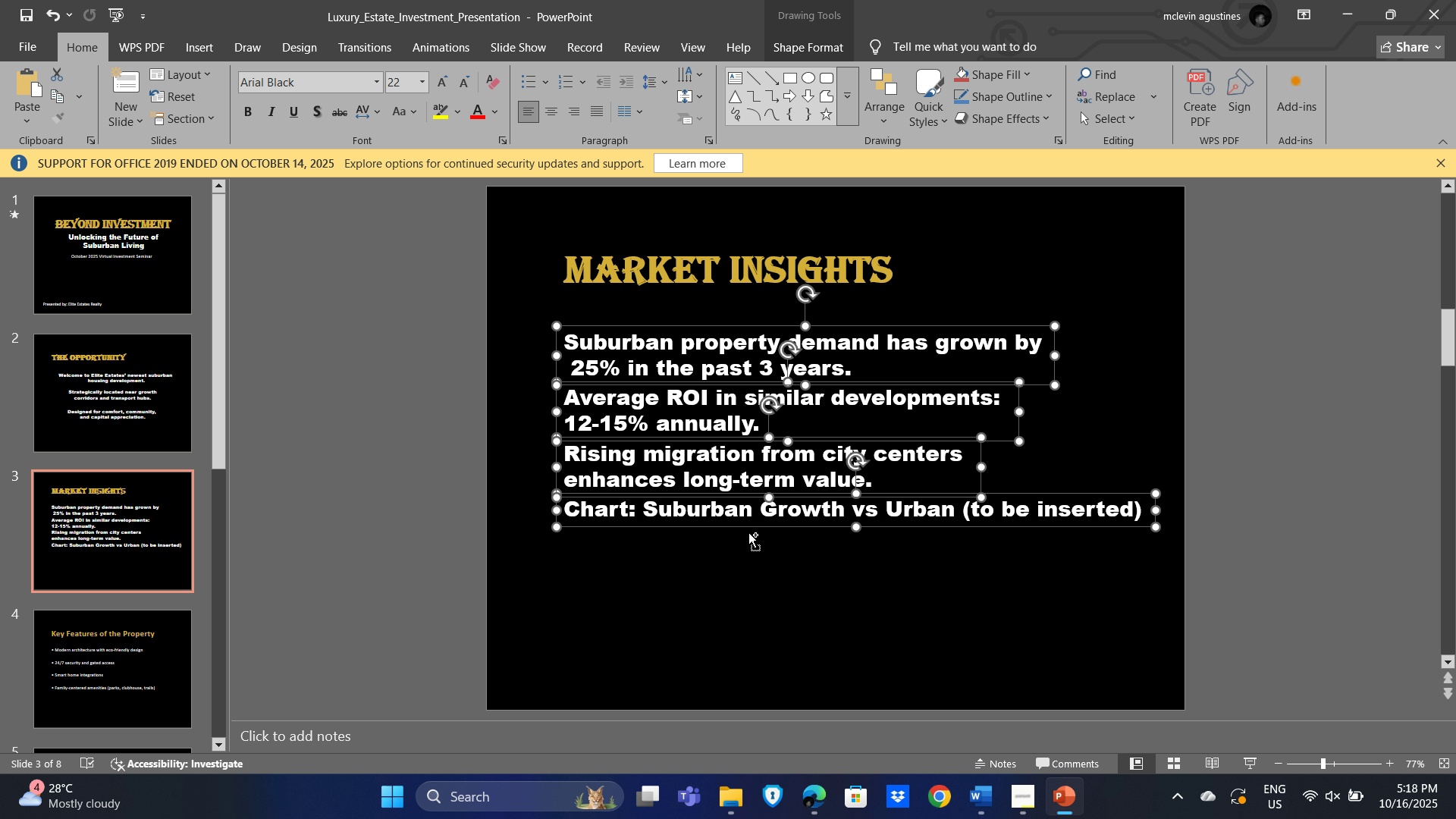 
key(Control+E)
 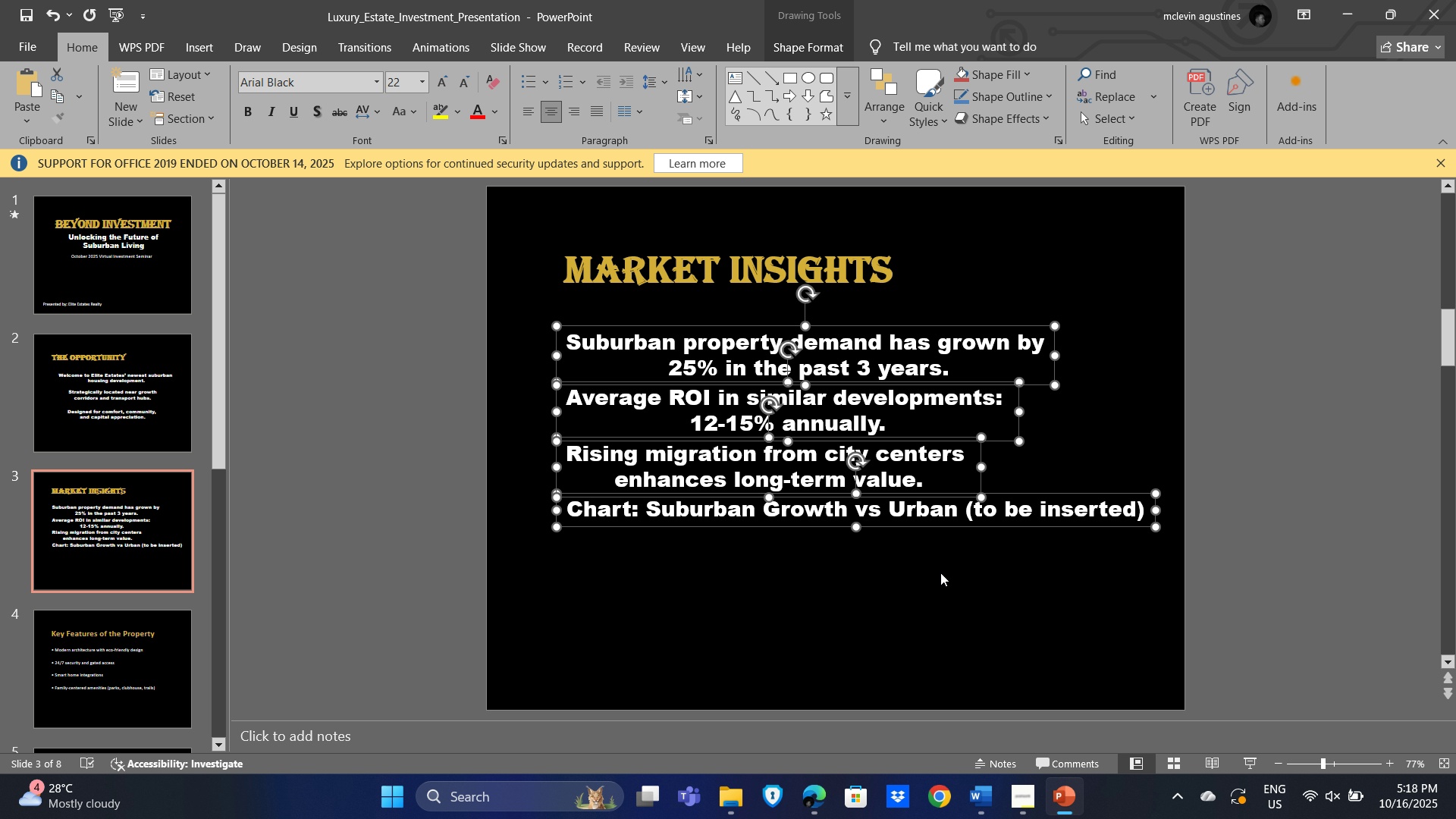 
left_click([940, 572])
 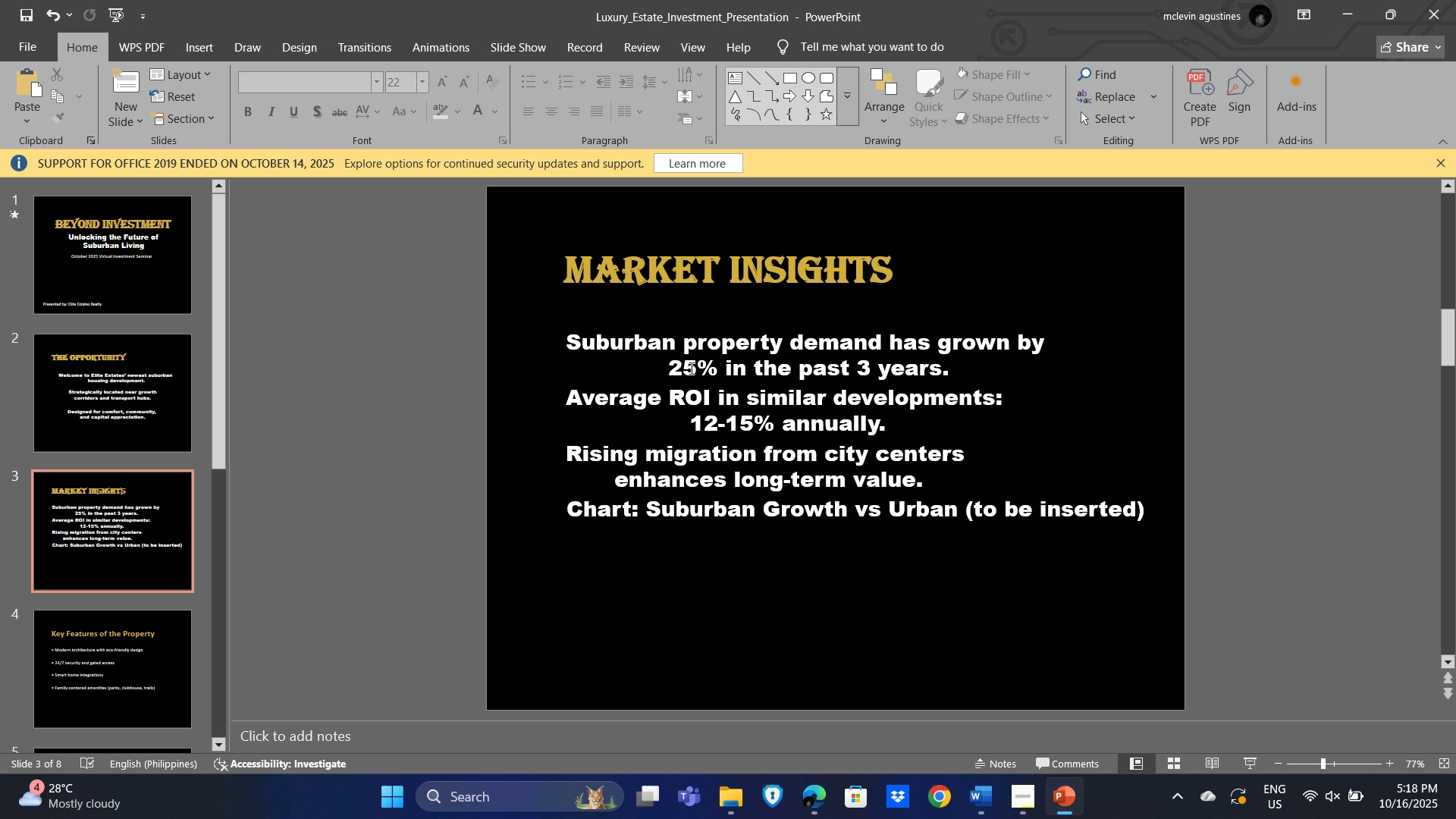 
hold_key(key=ControlLeft, duration=0.59)
 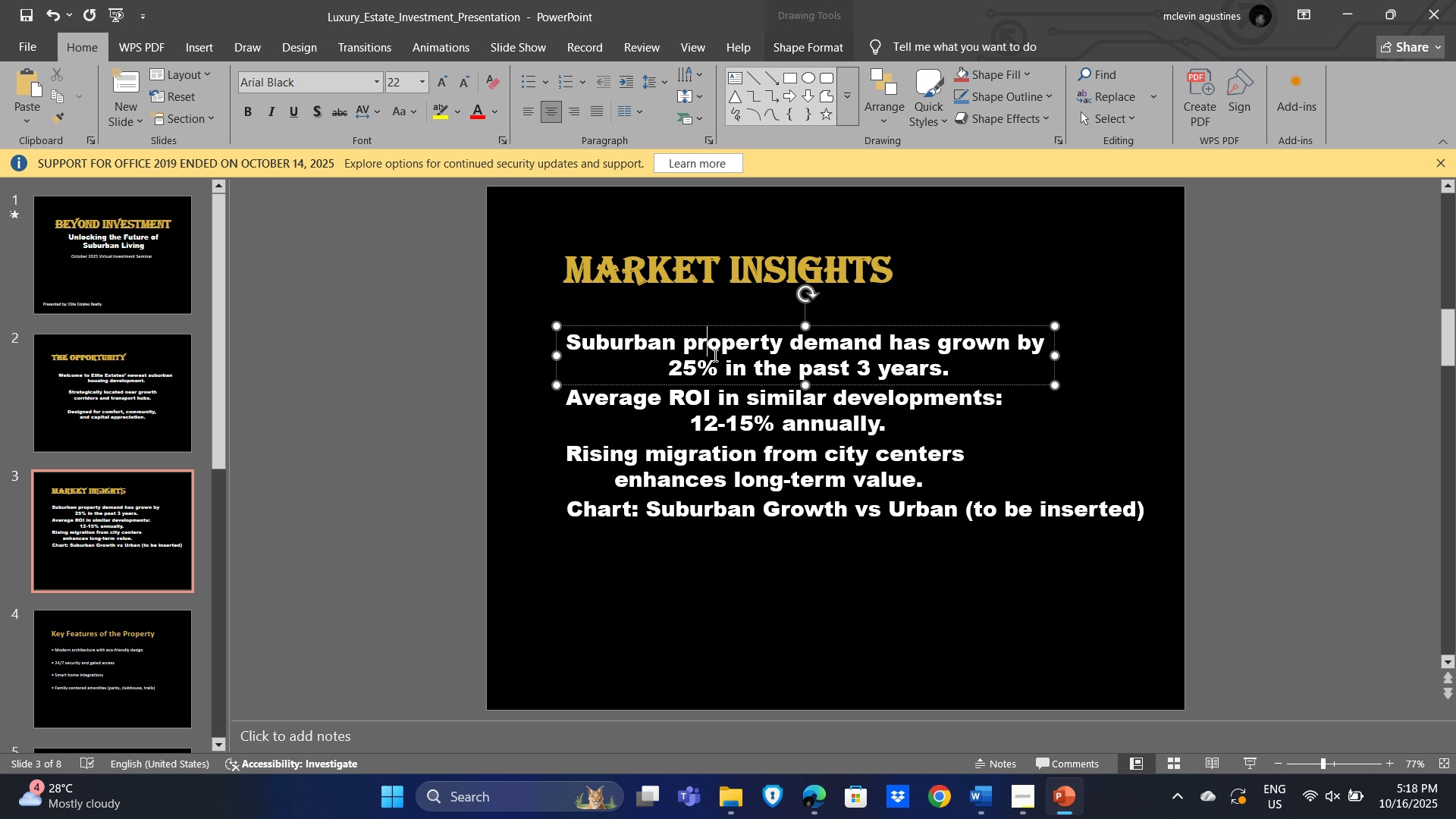 
left_click([714, 355])
 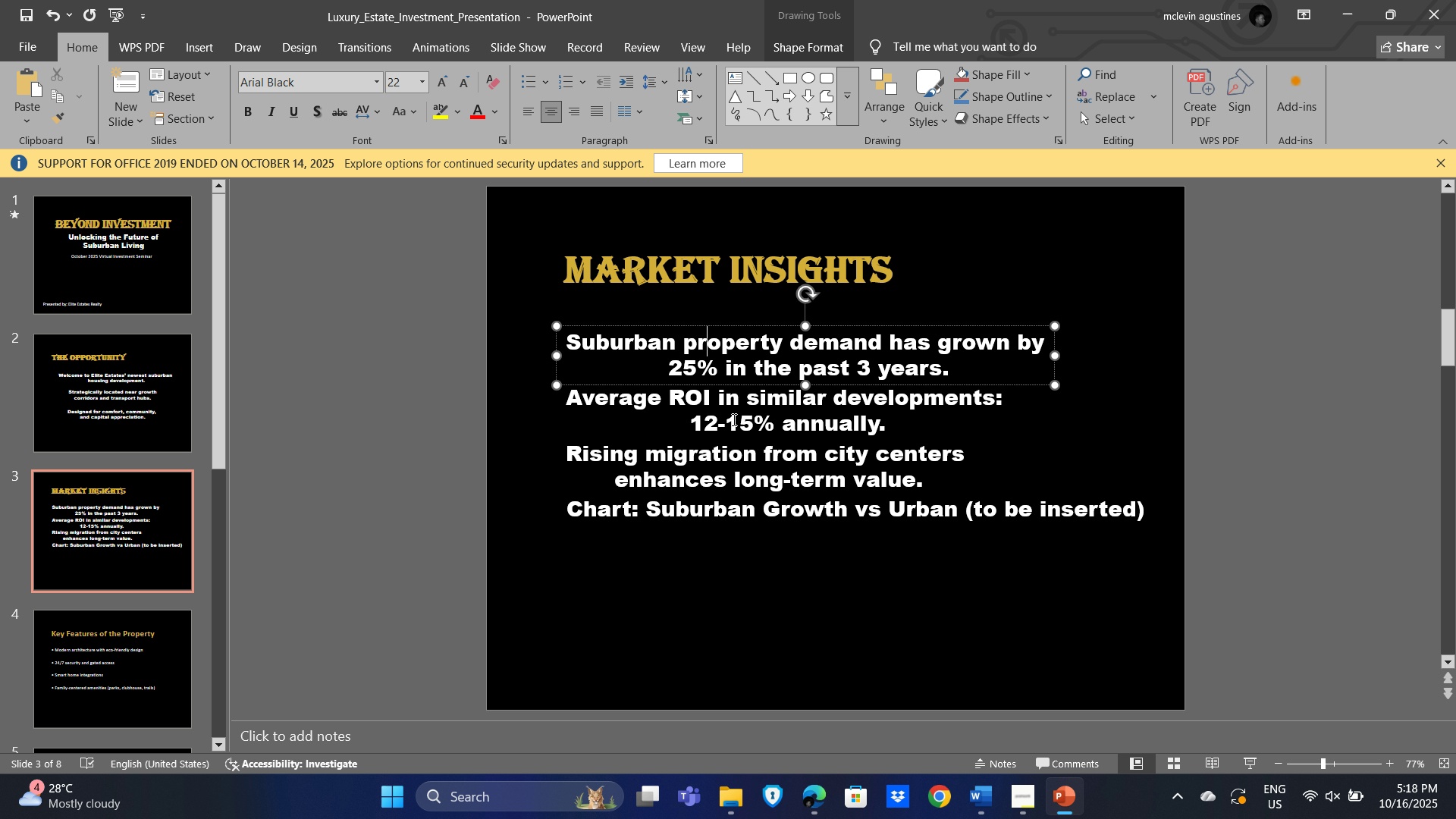 
hold_key(key=ControlLeft, duration=1.52)
left_click([724, 397])
 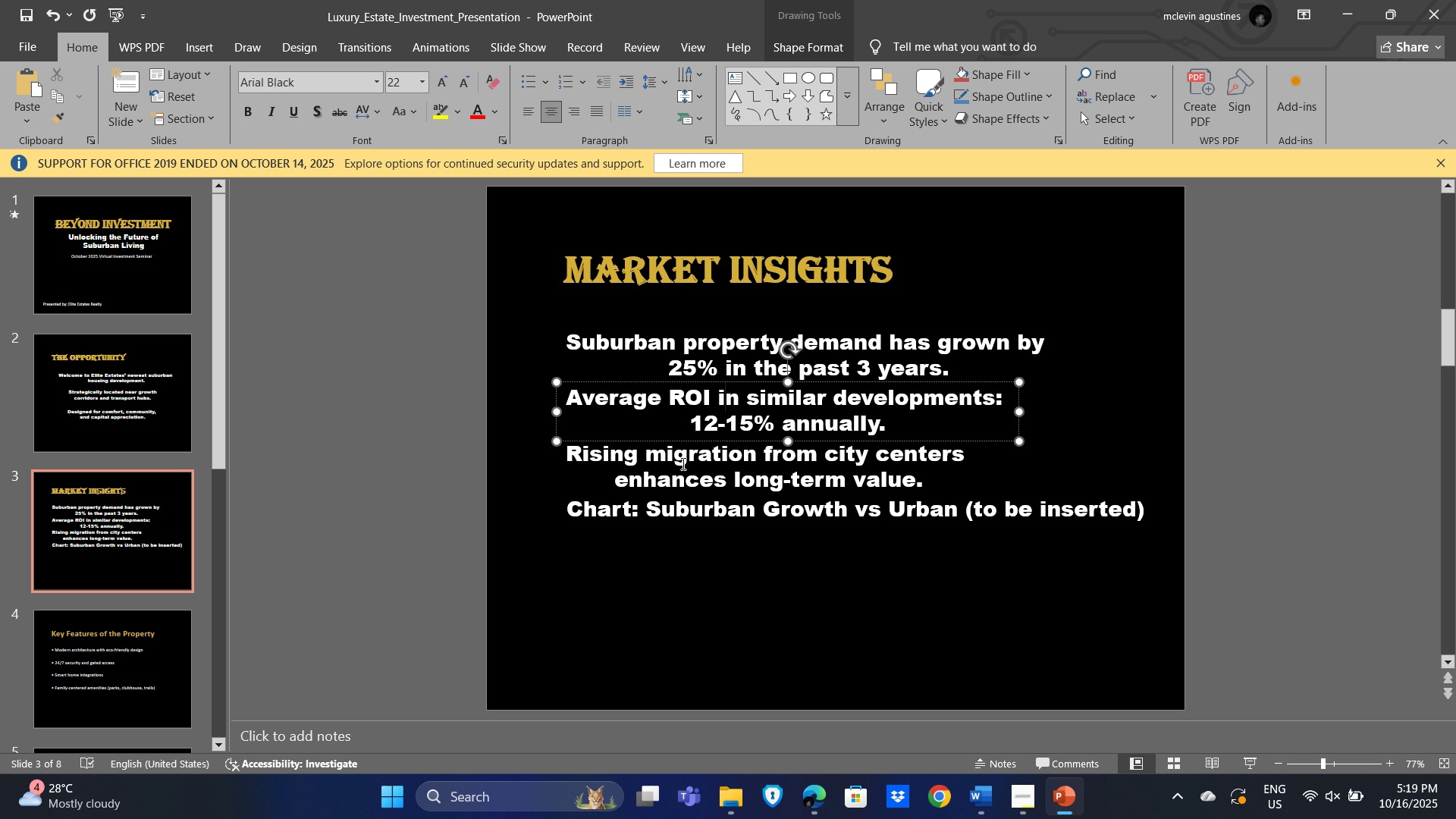 
hold_key(key=ControlLeft, duration=0.8)
left_click([682, 466])
 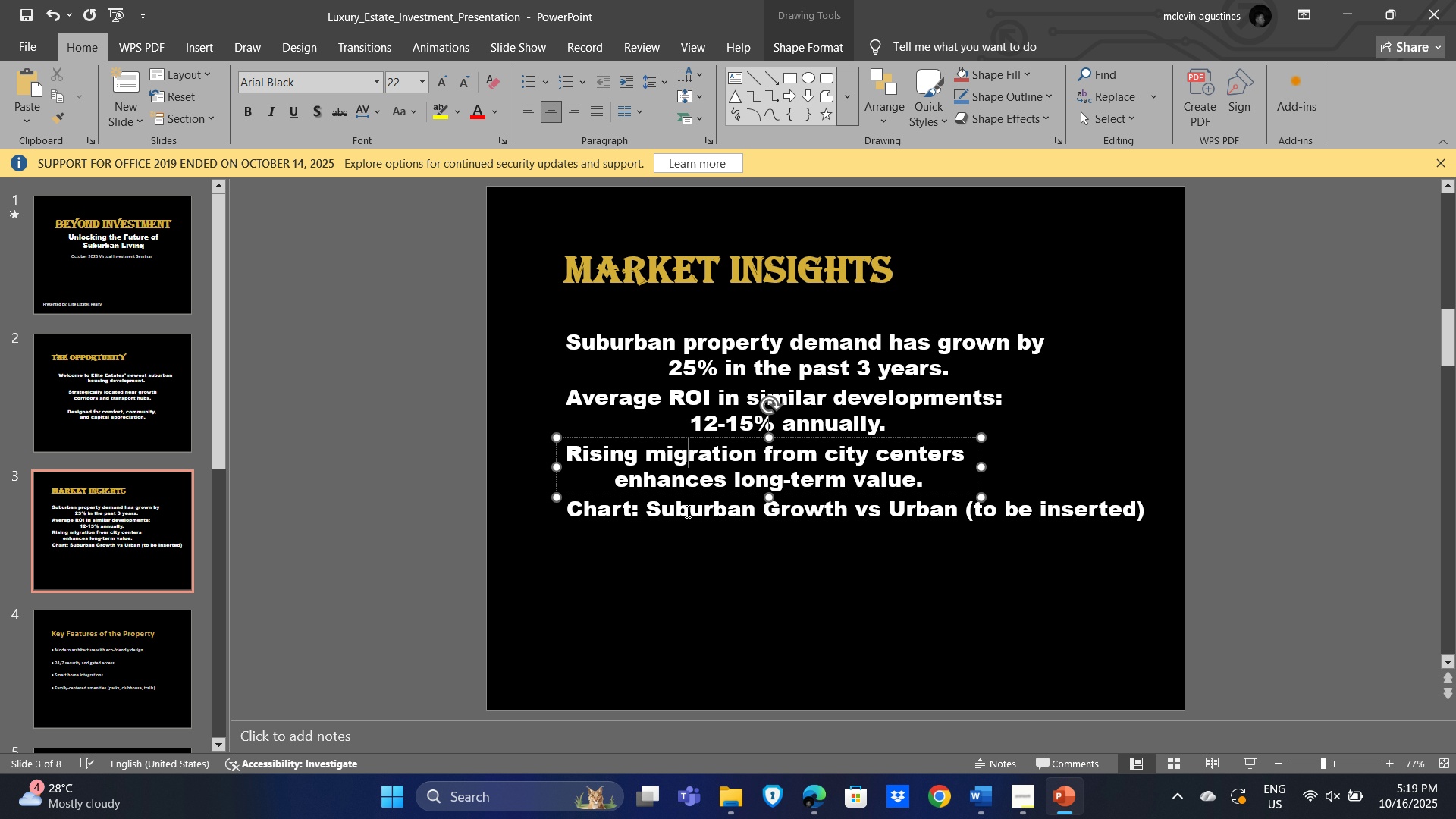 
hold_key(key=ShiftLeft, duration=1.52)
left_click([683, 522])
 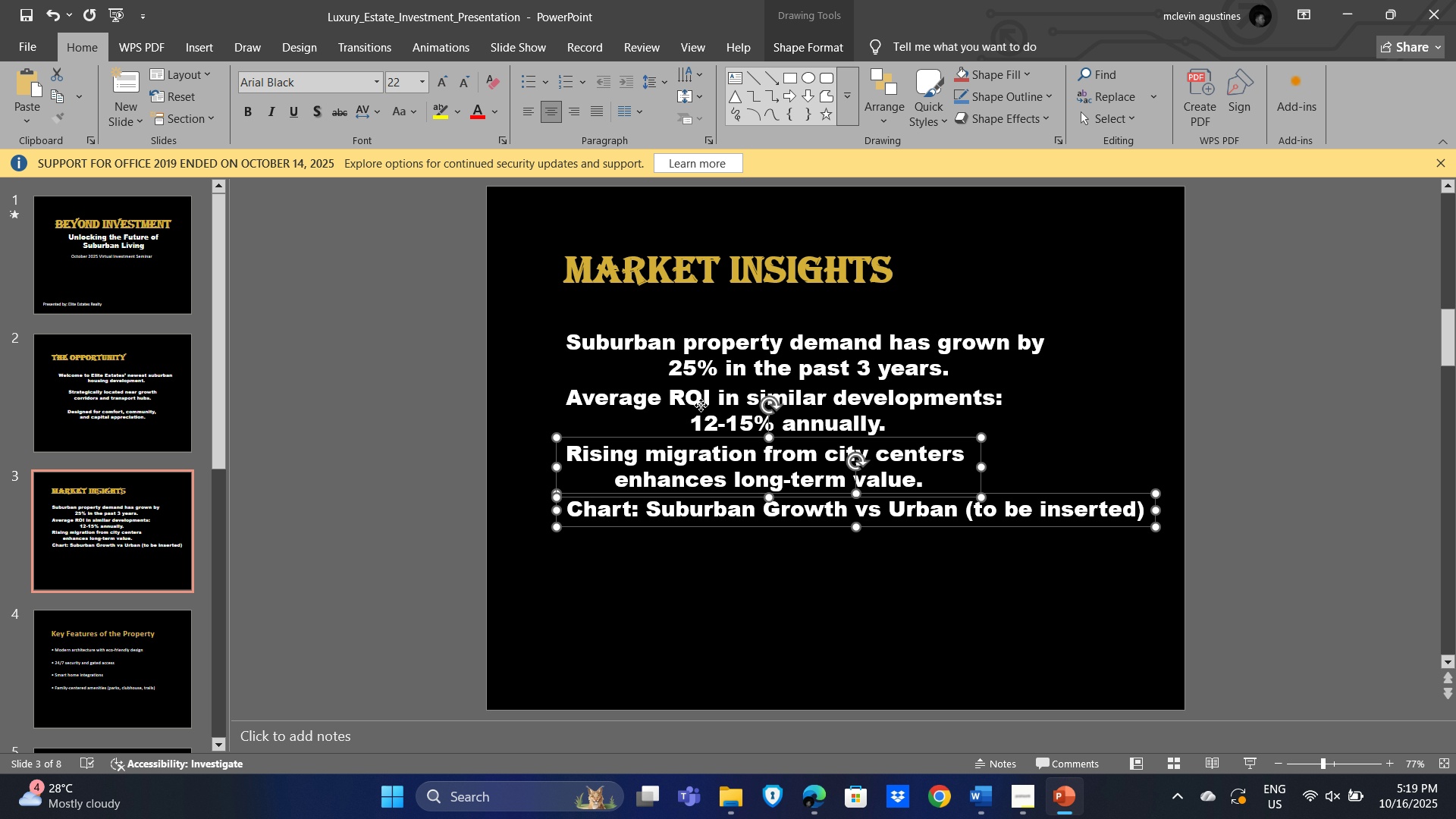 
left_click([701, 405])
 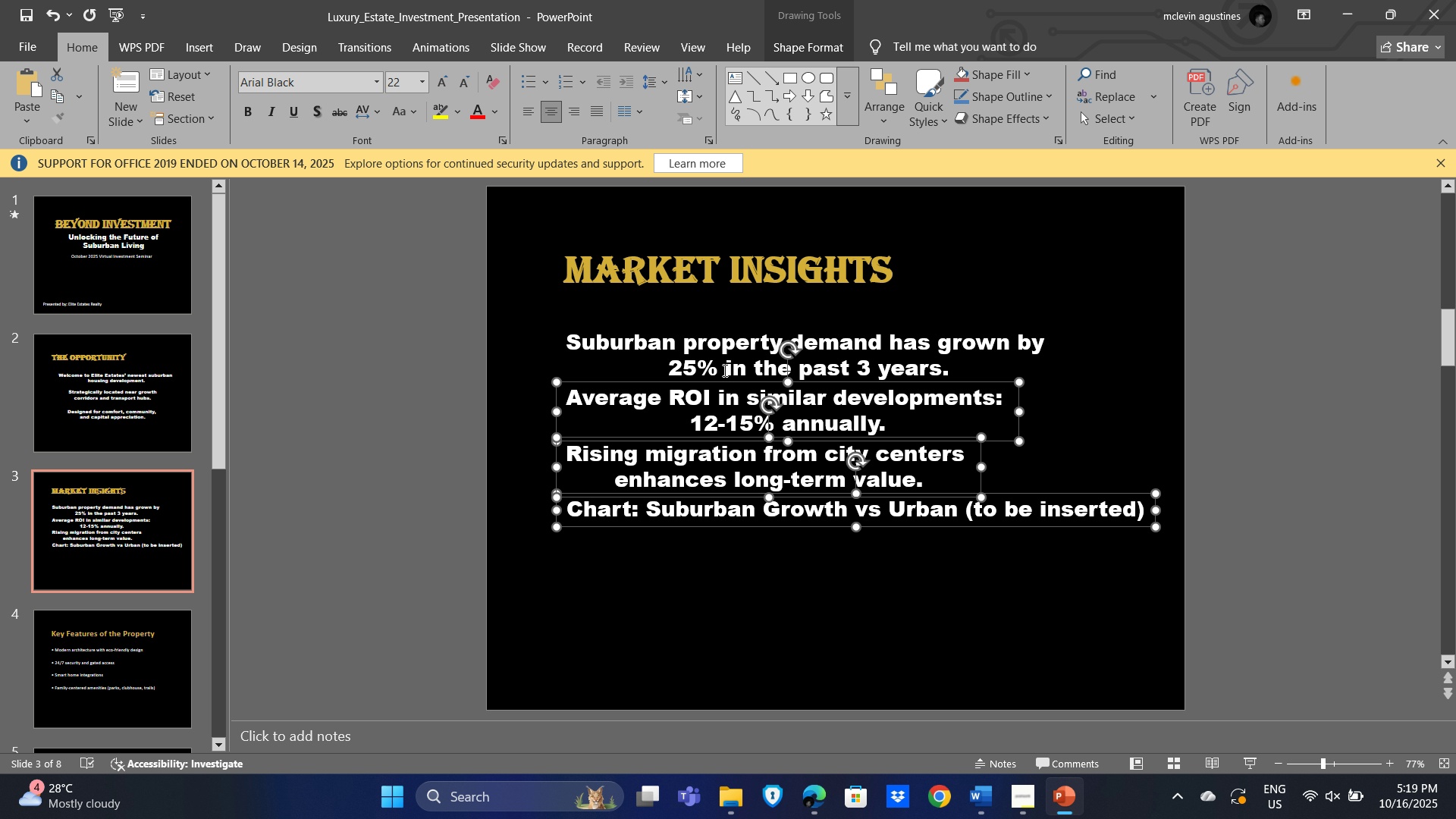 
hold_key(key=ShiftLeft, duration=1.5)
double_click([724, 360])
 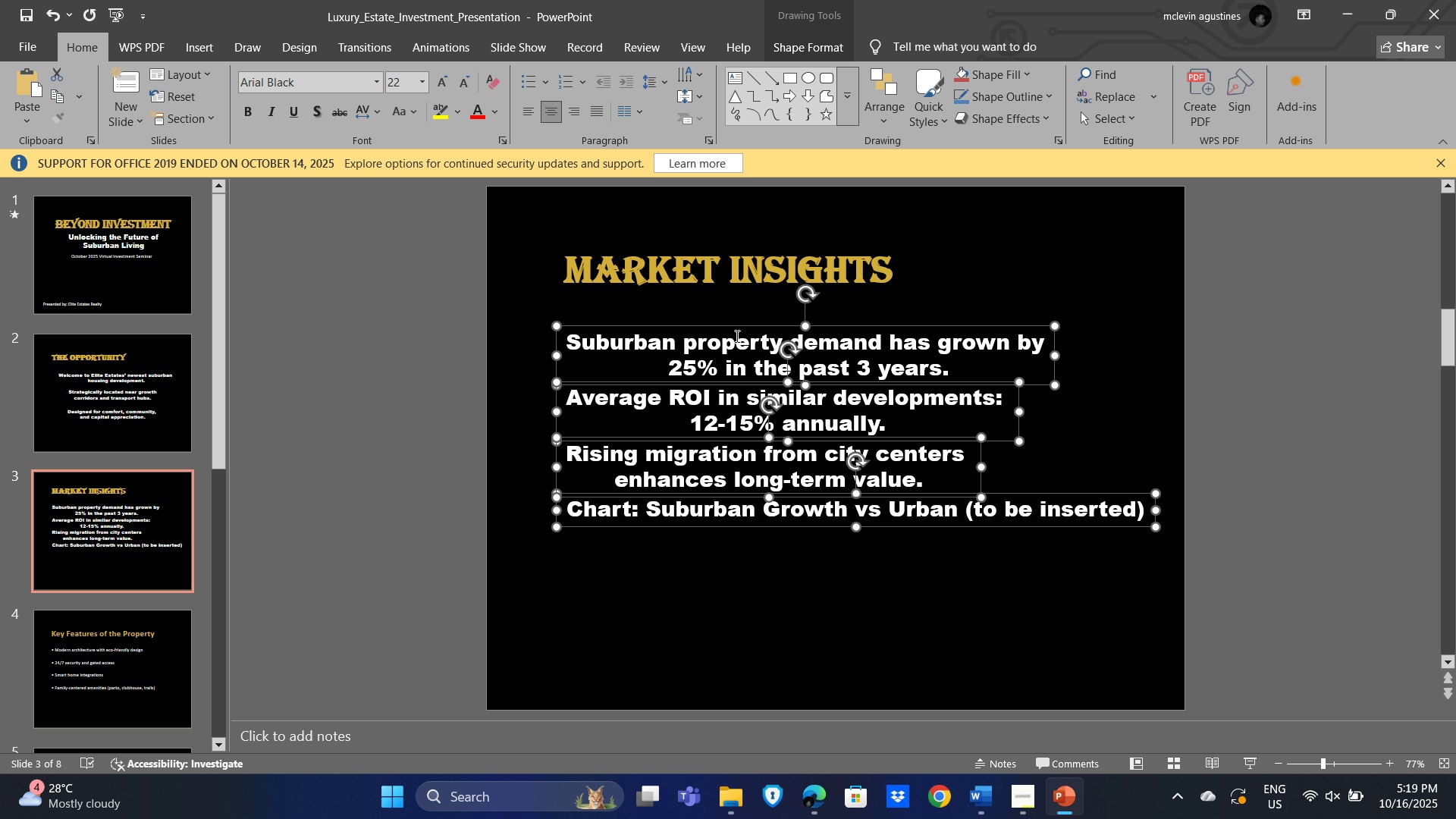 
hold_key(key=ShiftLeft, duration=1.5)
left_click_drag(start_coordinate=[736, 326], to_coordinate=[775, 336])
 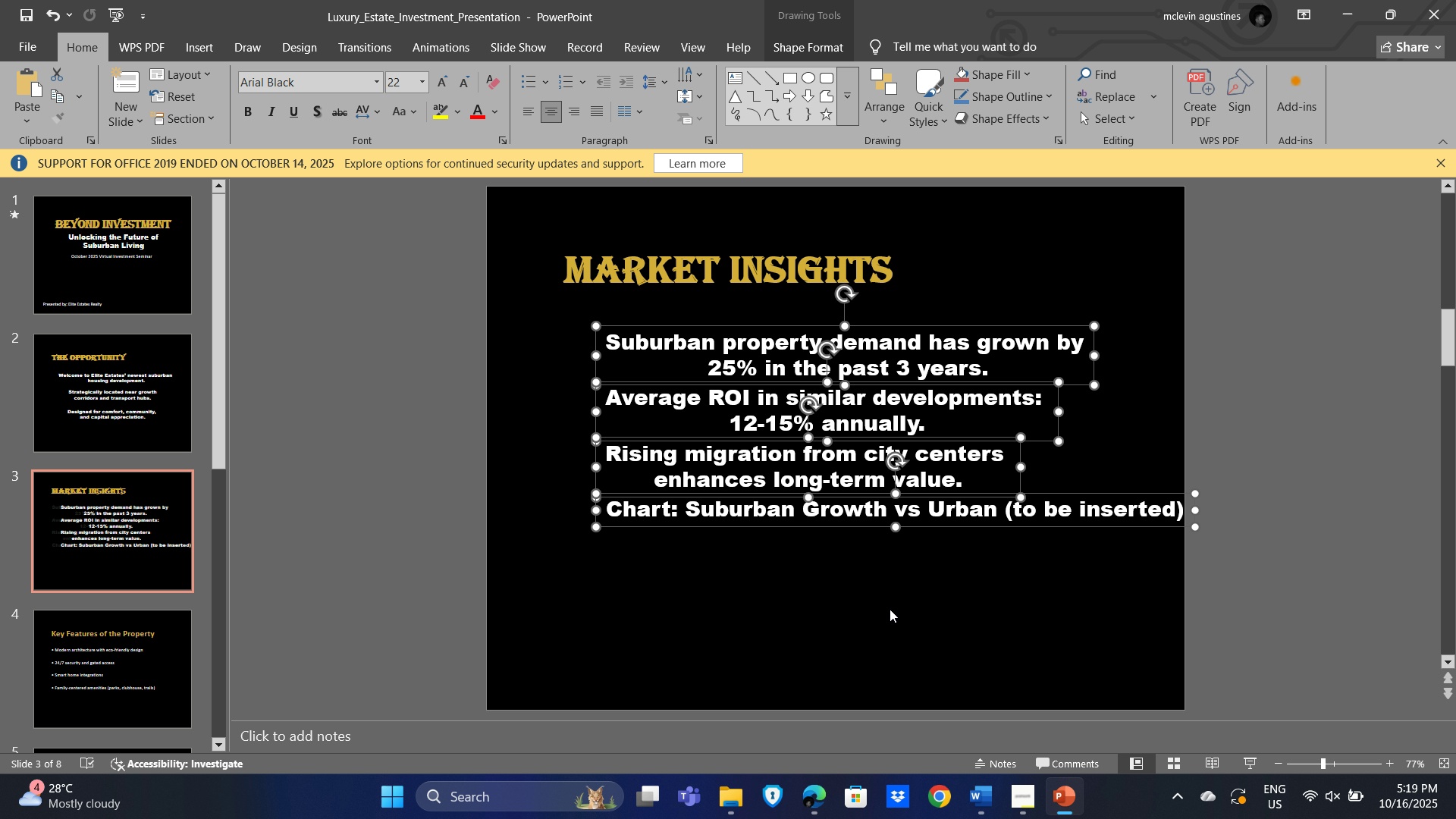 
hold_key(key=ShiftLeft, duration=1.5)
 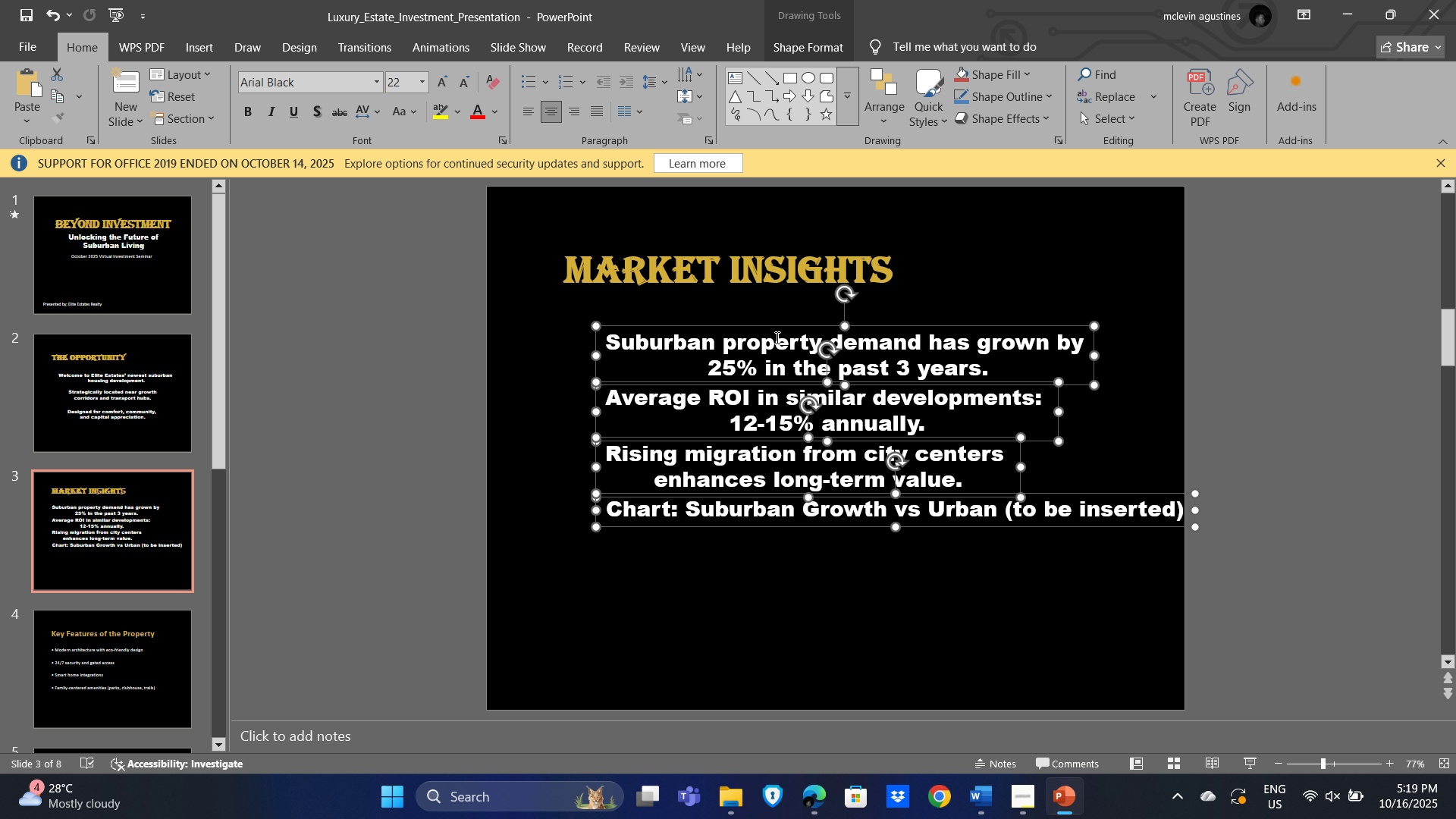 
hold_key(key=ShiftLeft, duration=1.09)
 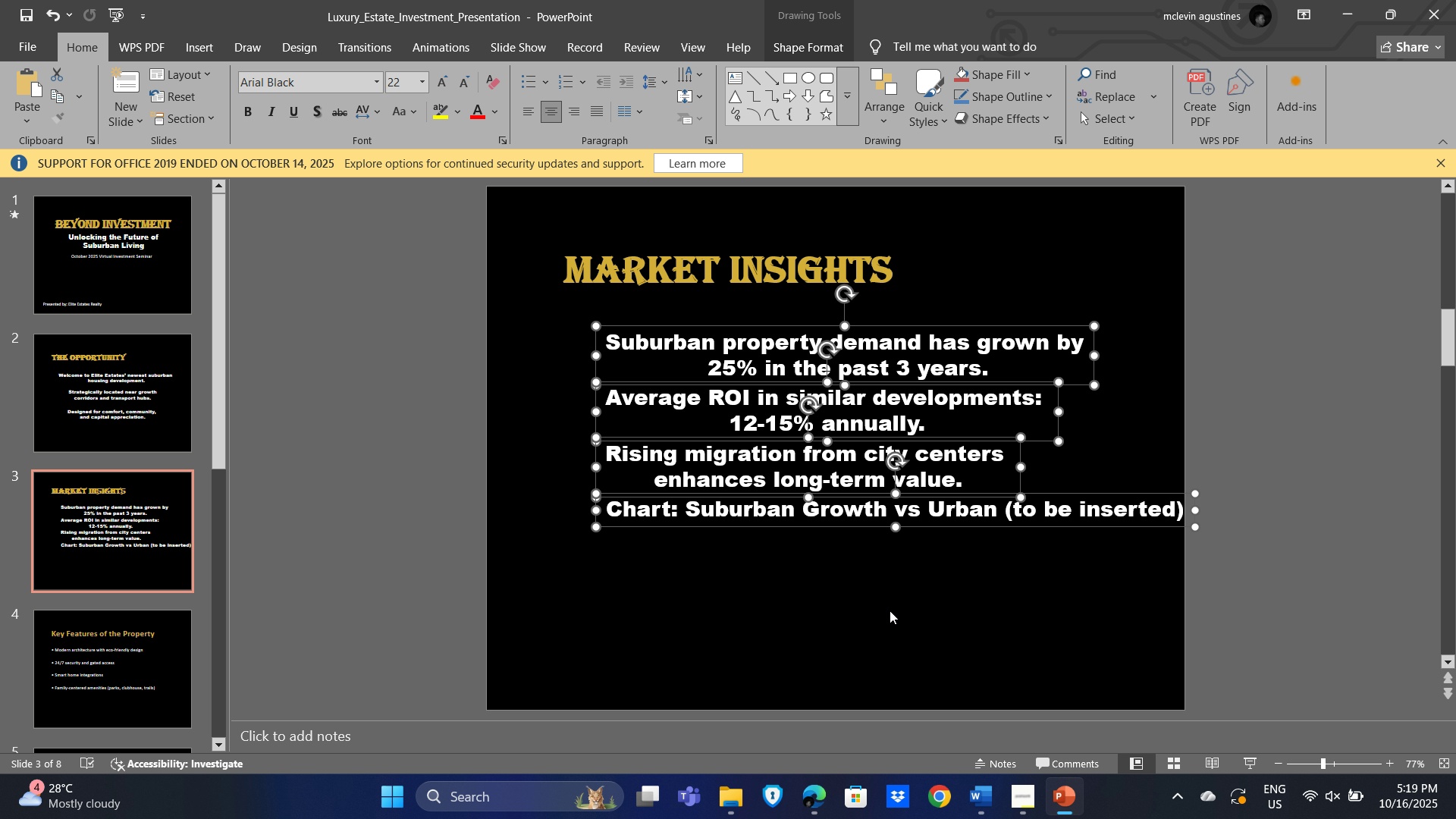 
left_click([890, 610])
 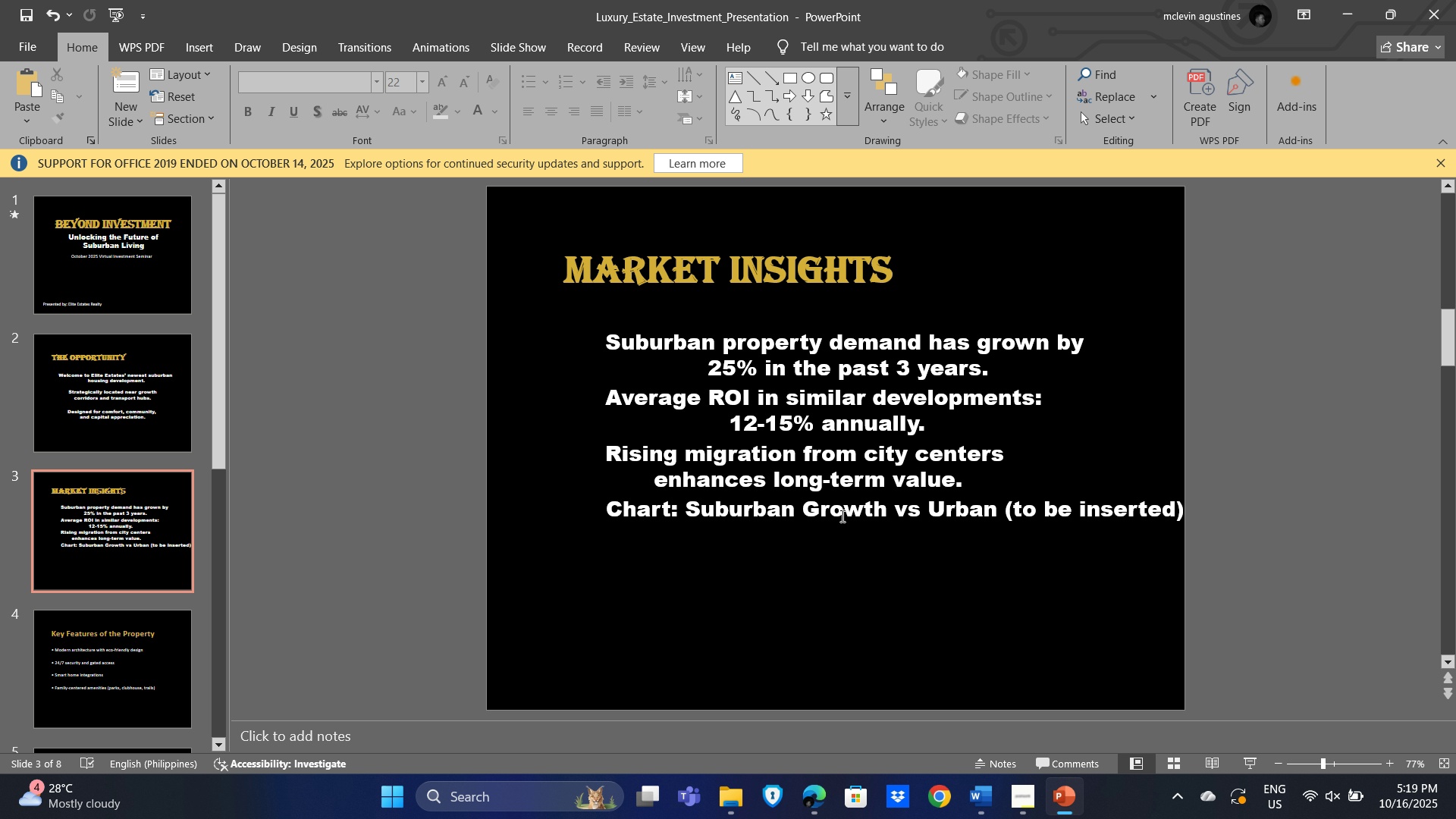 
left_click([842, 514])
 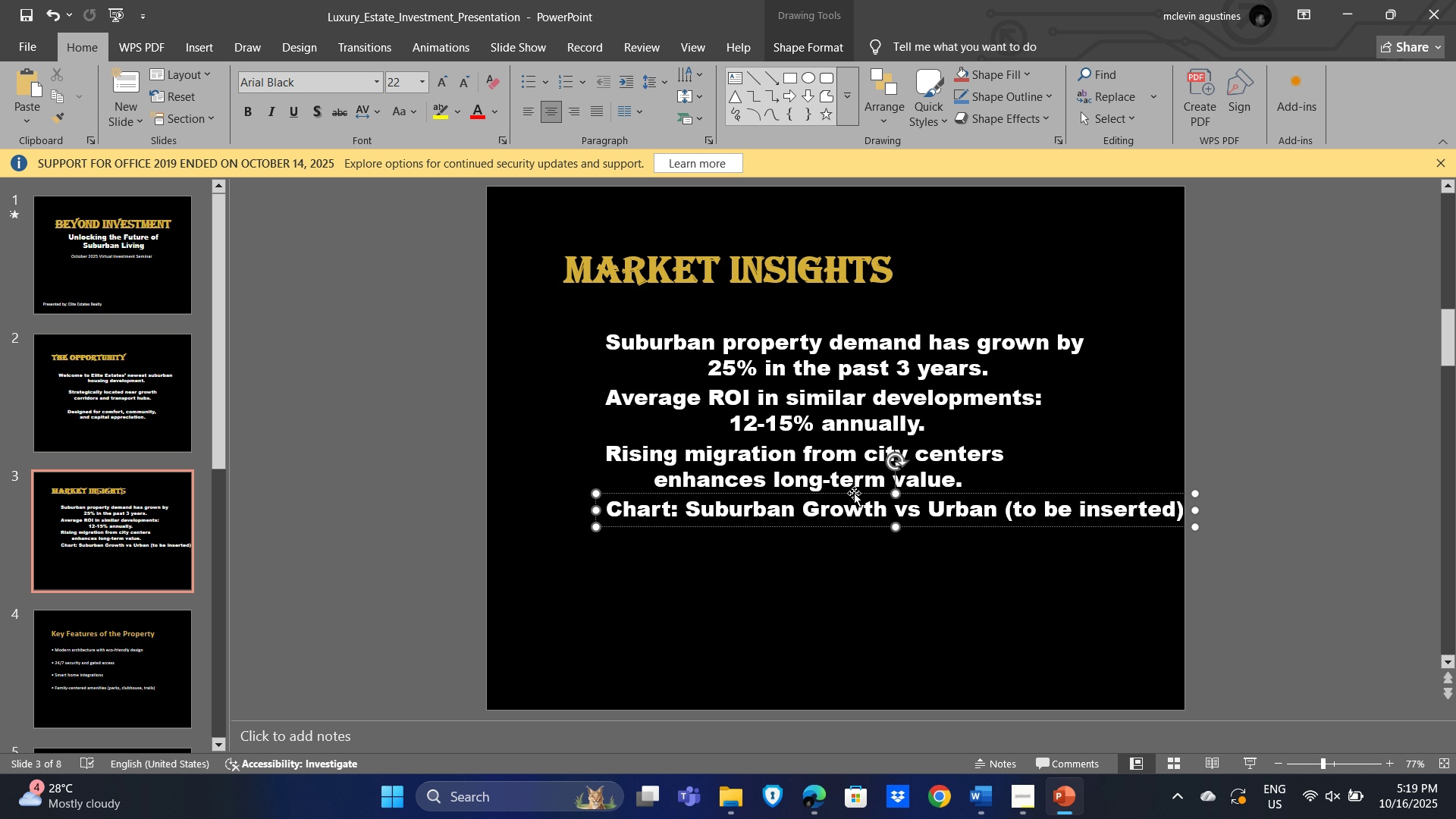 
left_click_drag(start_coordinate=[854, 493], to_coordinate=[793, 604])
 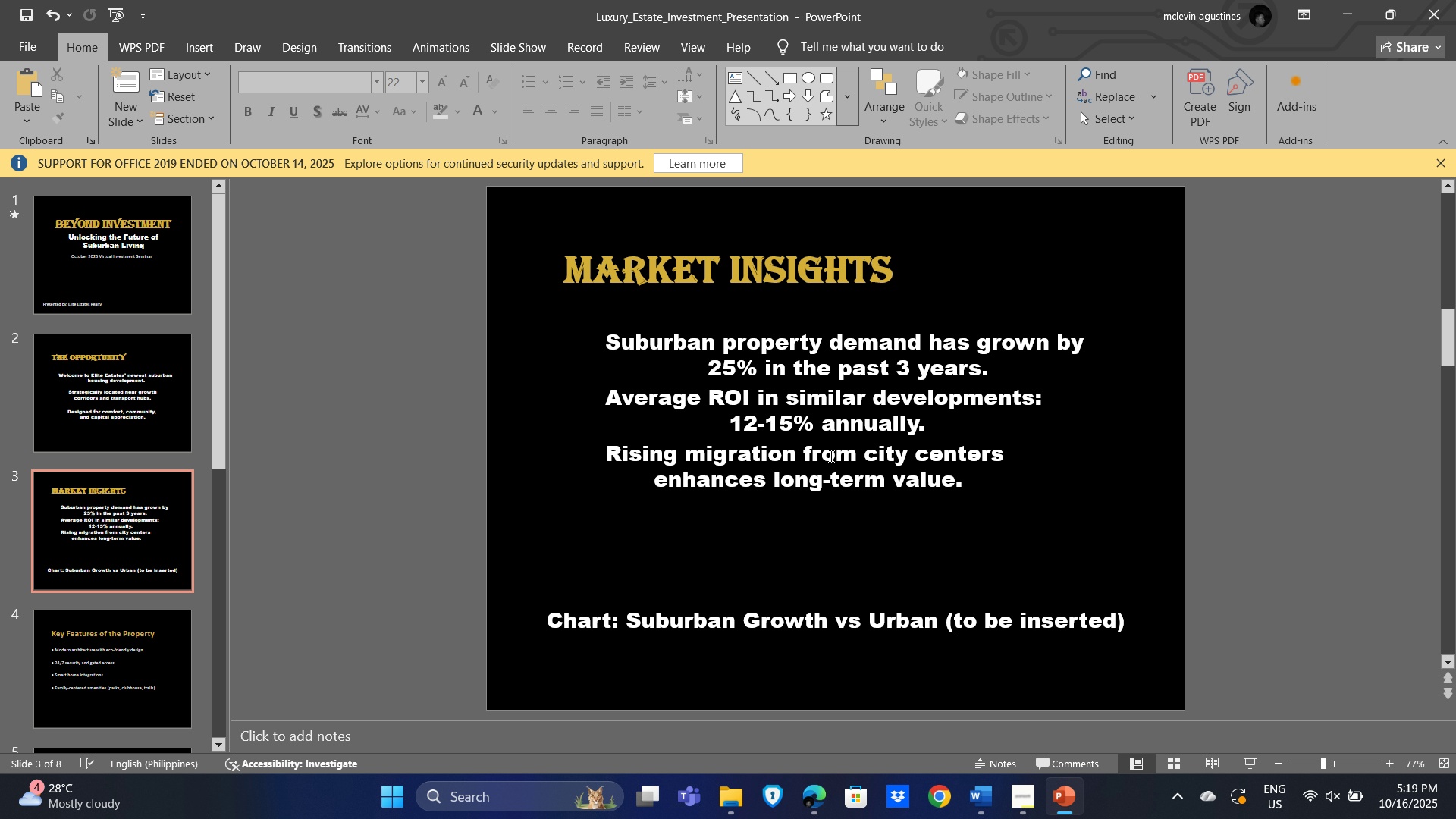 
double_click([829, 446])
 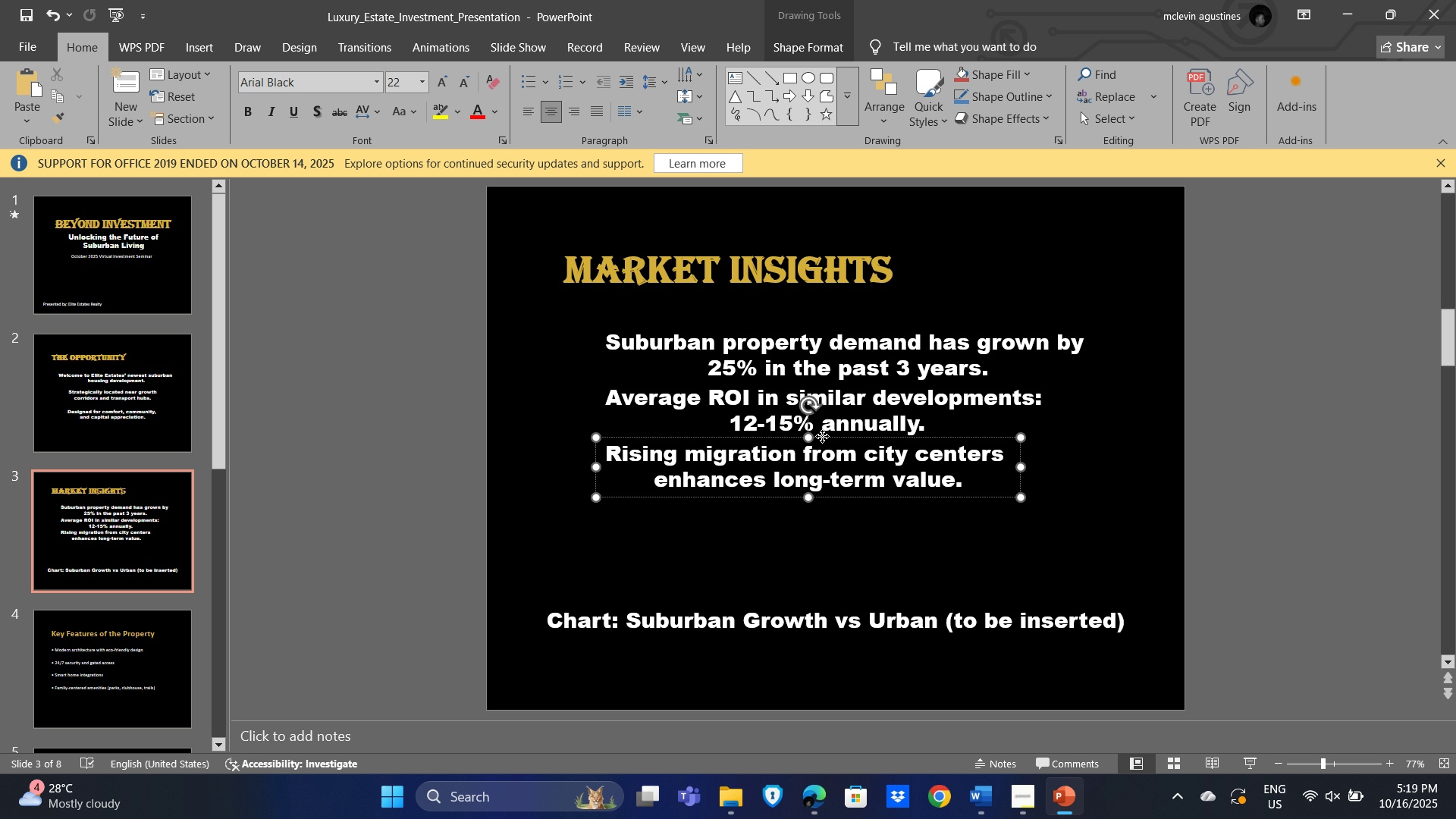 
left_click_drag(start_coordinate=[822, 436], to_coordinate=[853, 511])
 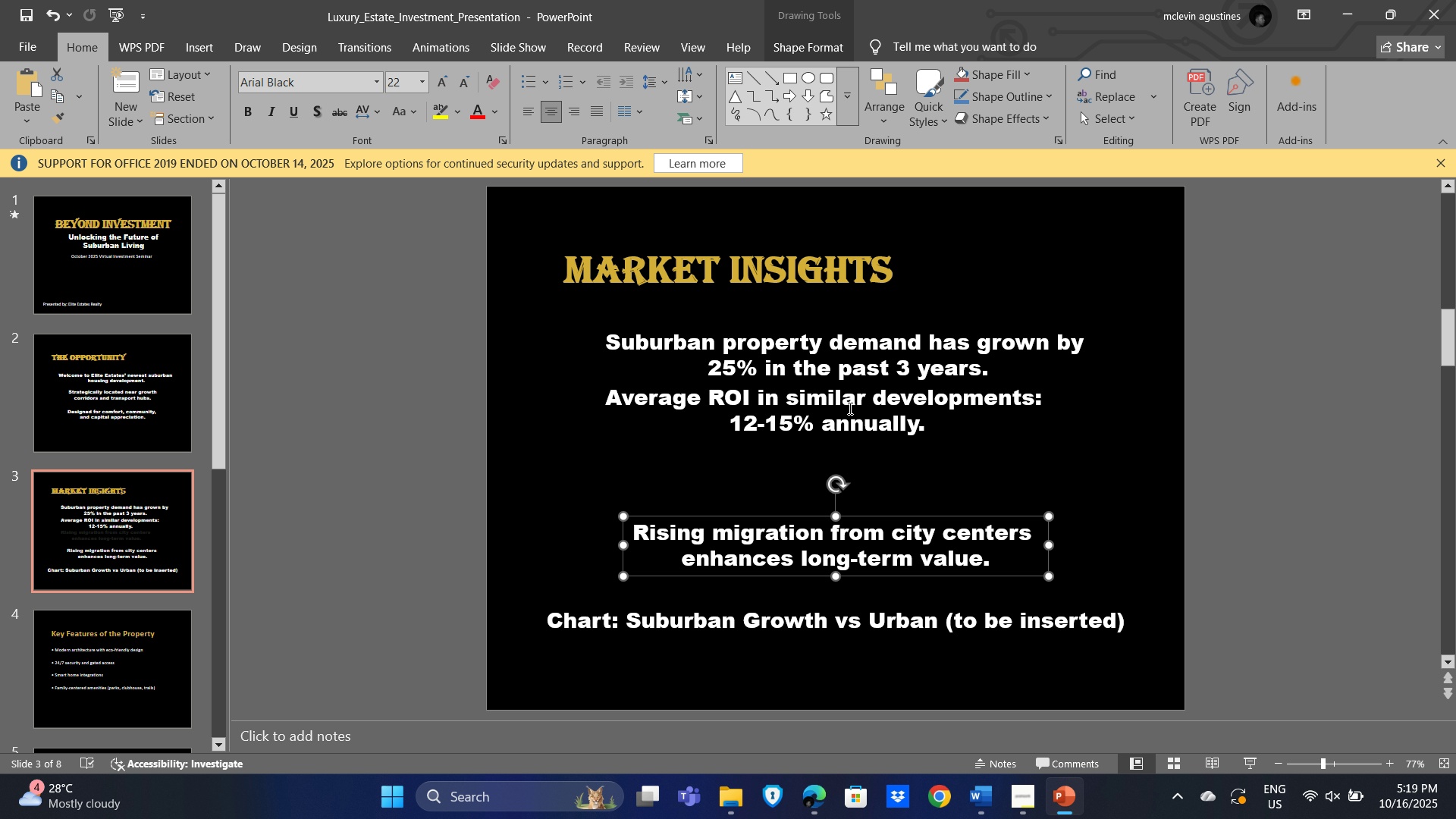 
left_click([849, 408])
 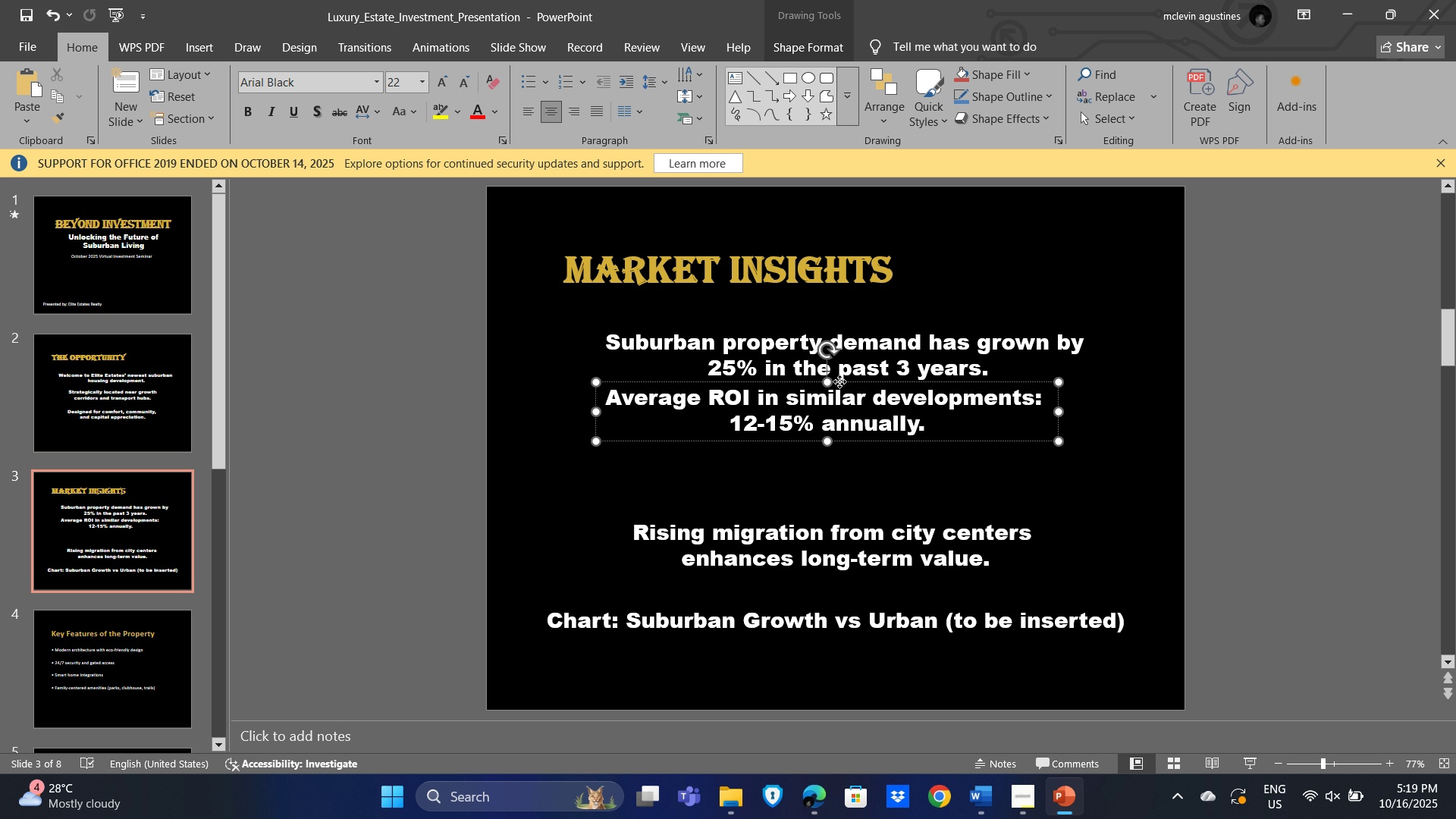 
left_click_drag(start_coordinate=[839, 381], to_coordinate=[838, 431])
 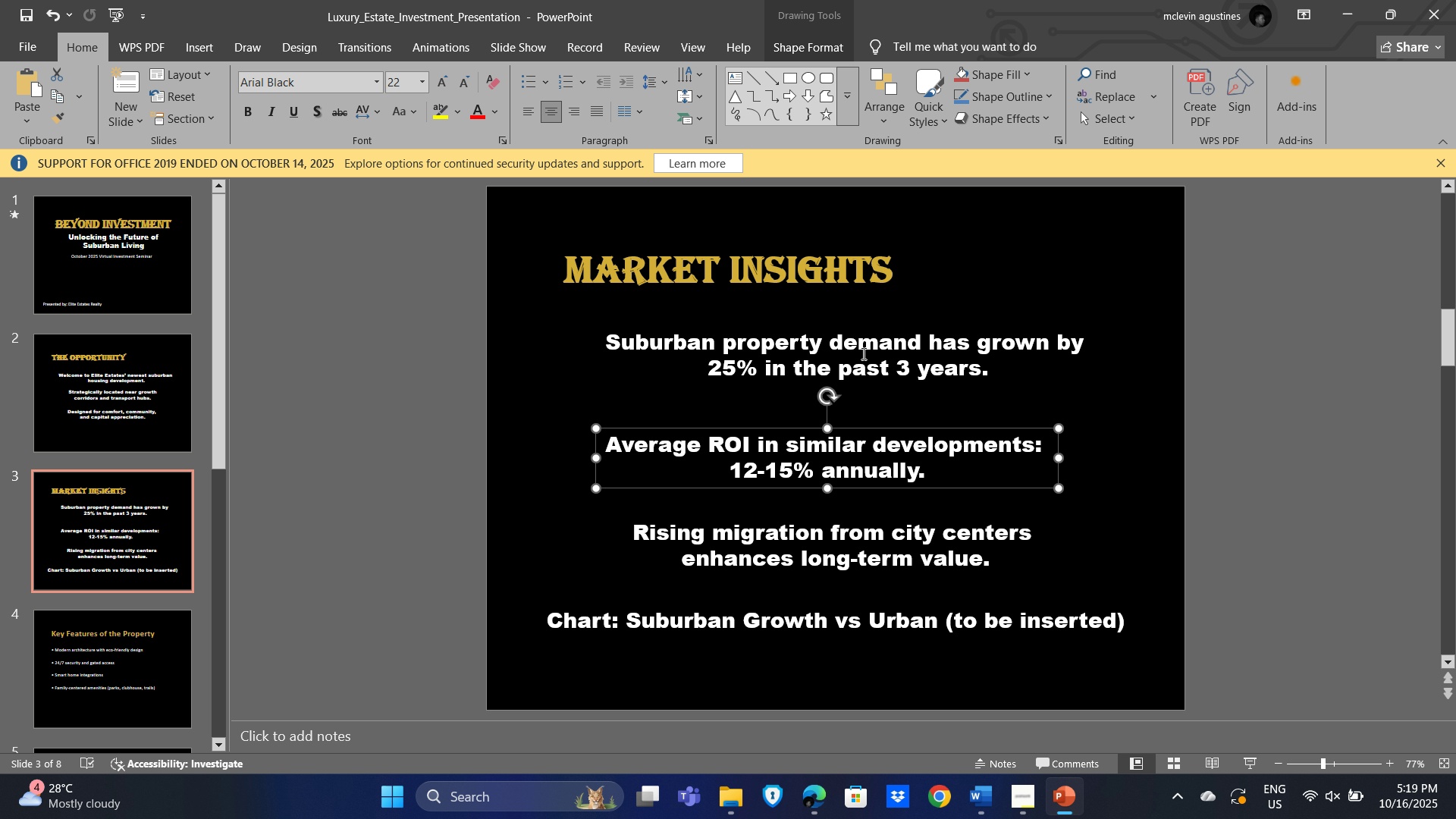 
left_click([862, 353])
 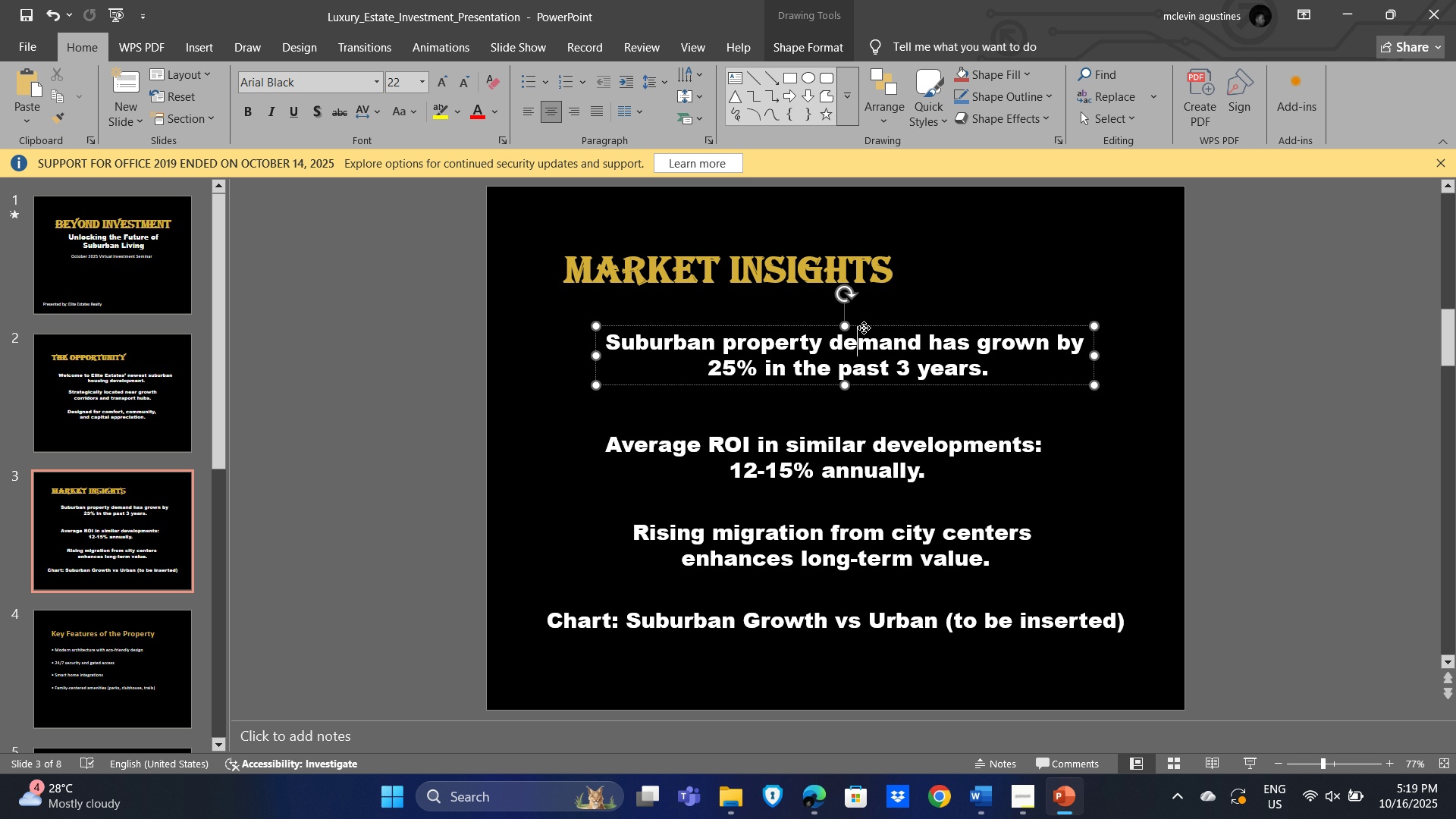 
left_click_drag(start_coordinate=[864, 328], to_coordinate=[862, 347])
 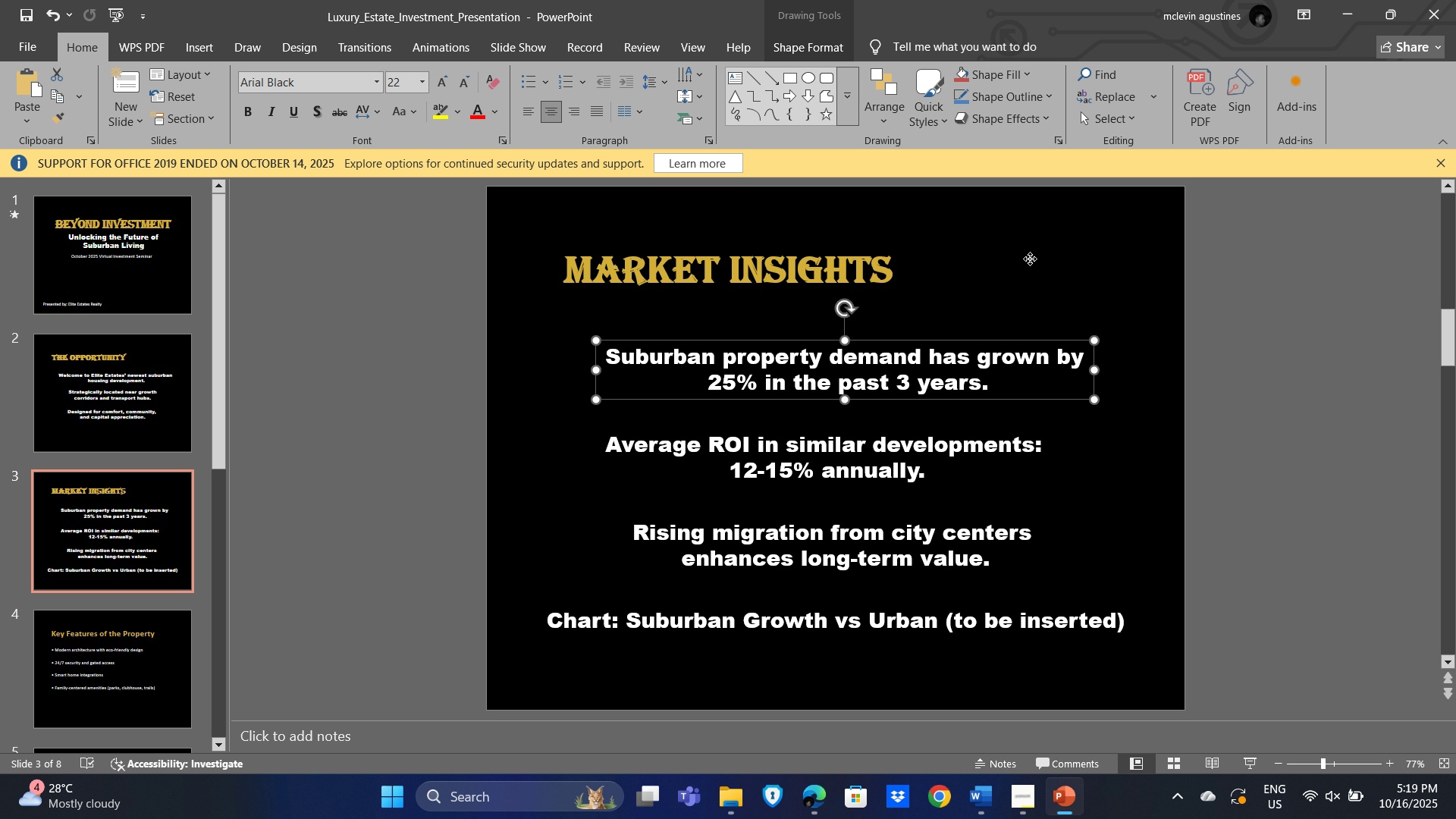 
left_click([1030, 259])
 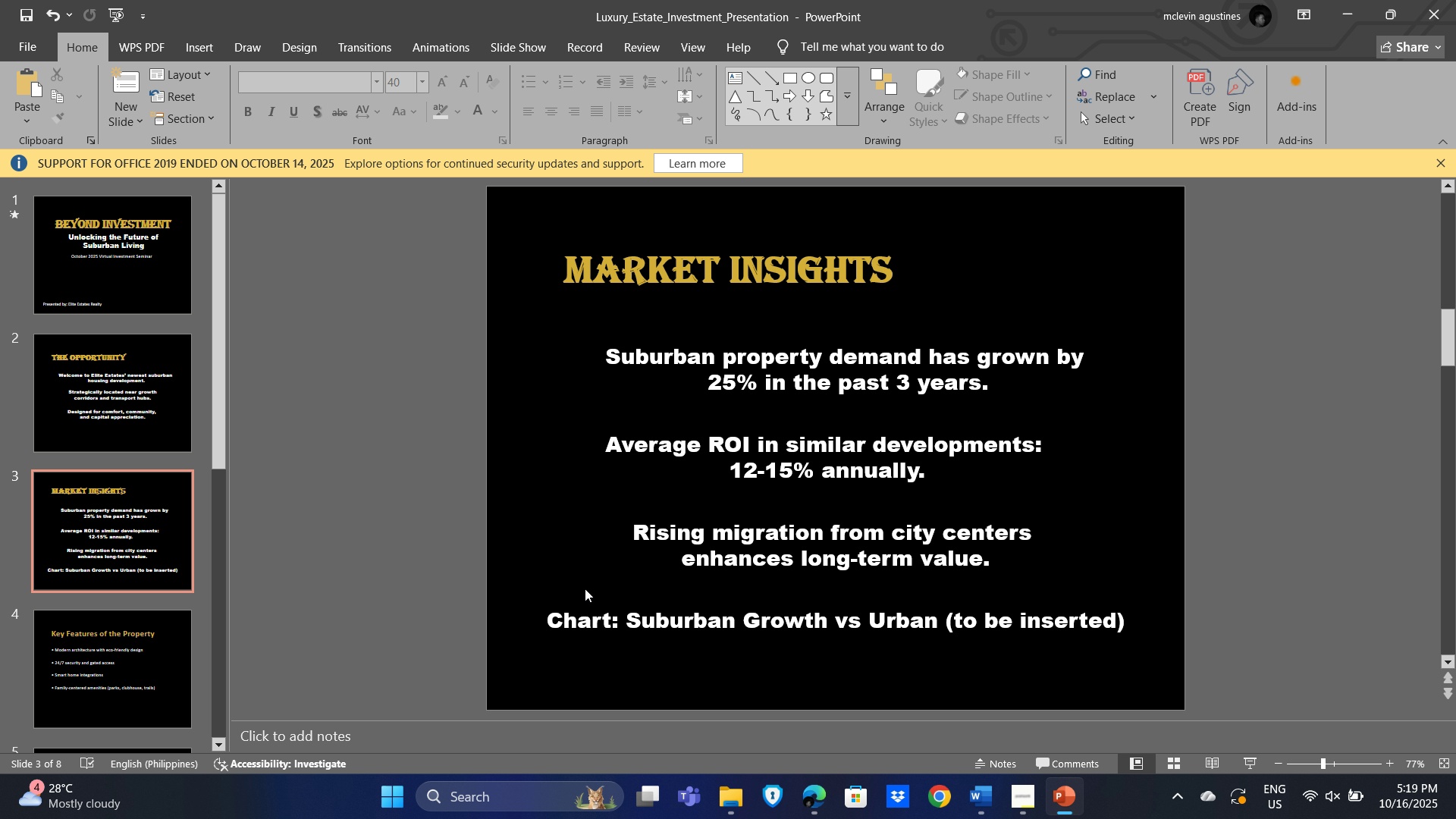 
key(Alt+AltLeft)
 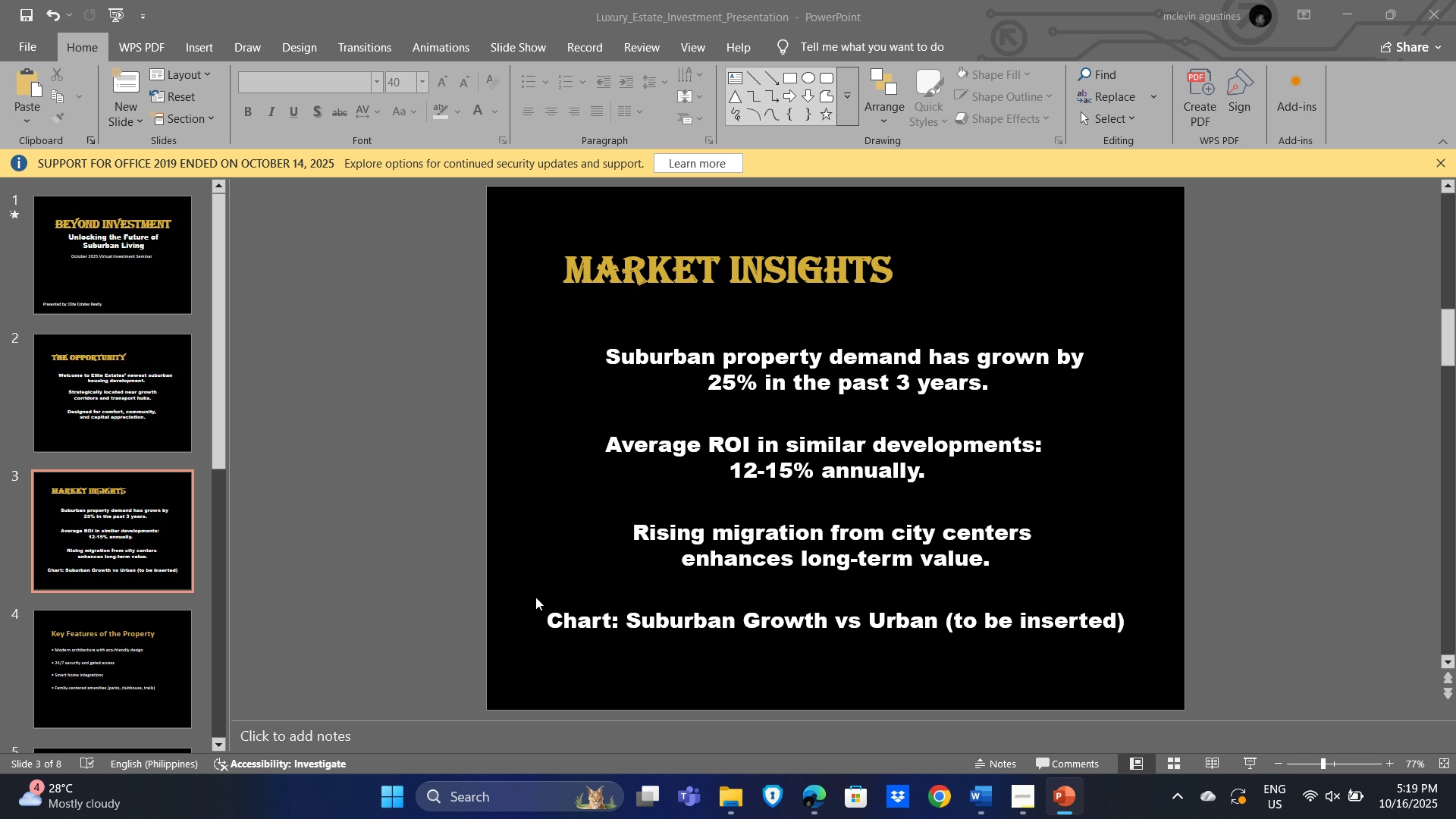 
key(Alt+Tab)